 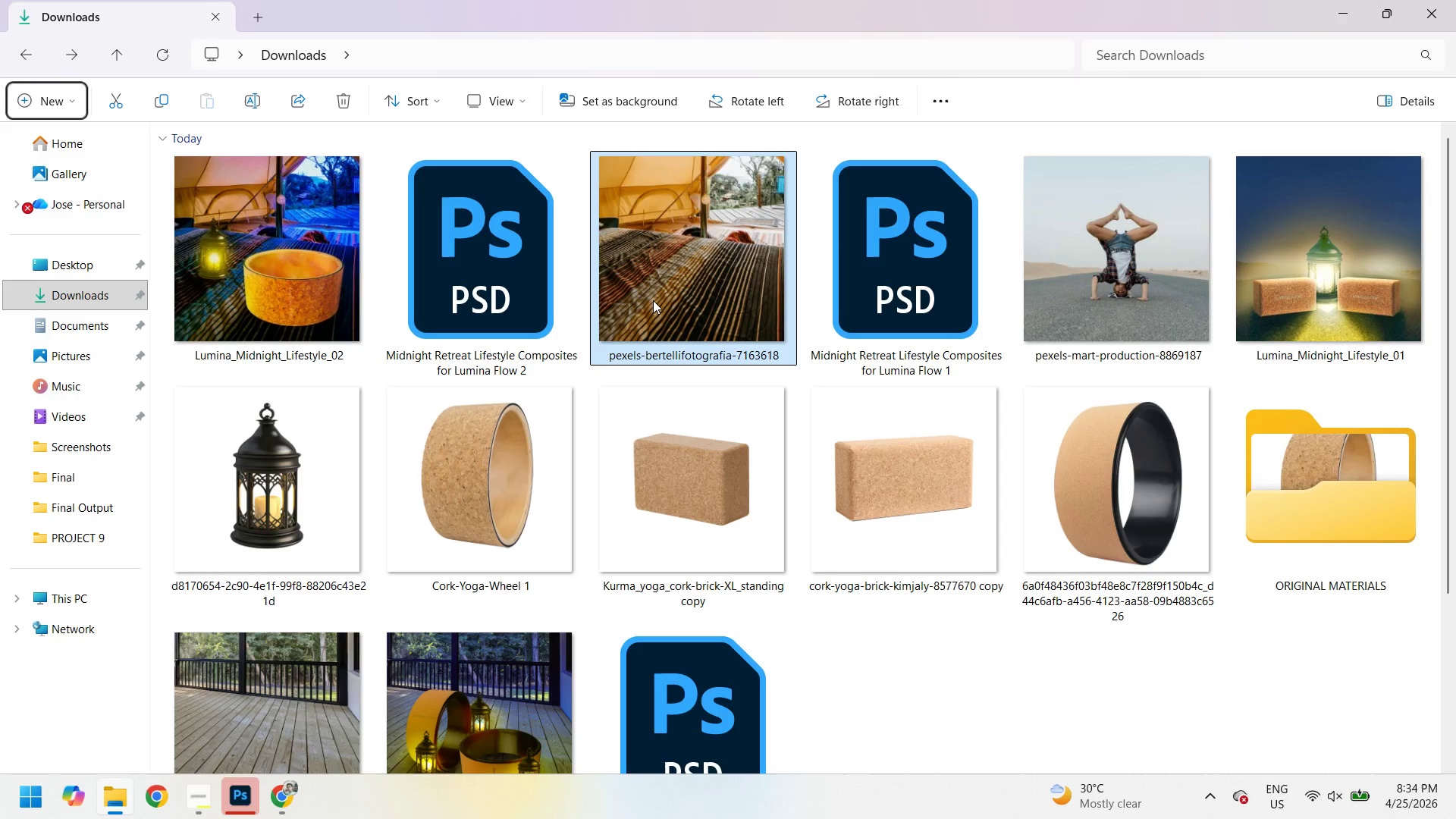 
key(Alt+Tab)
 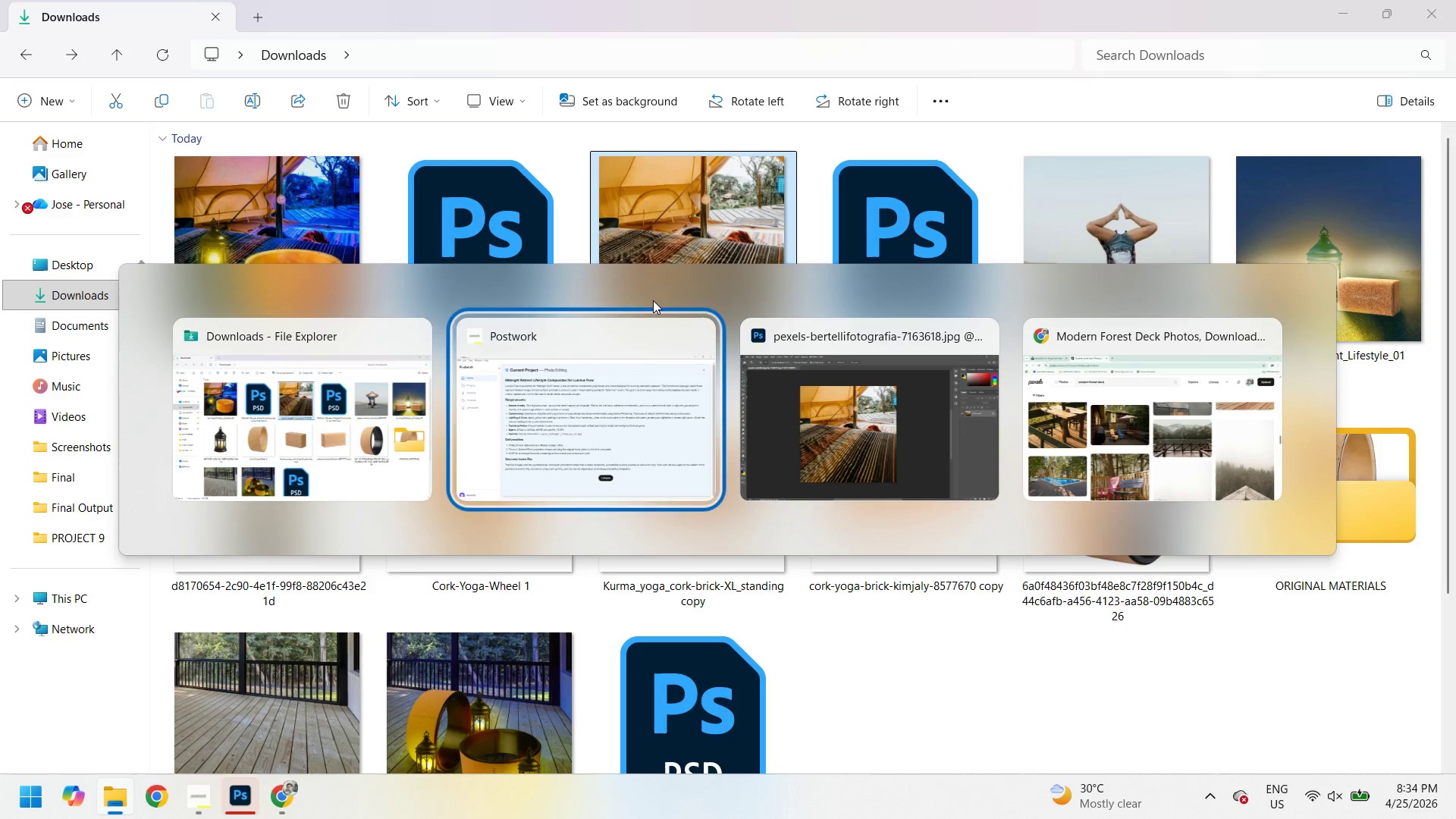 
key(Alt+Tab)
 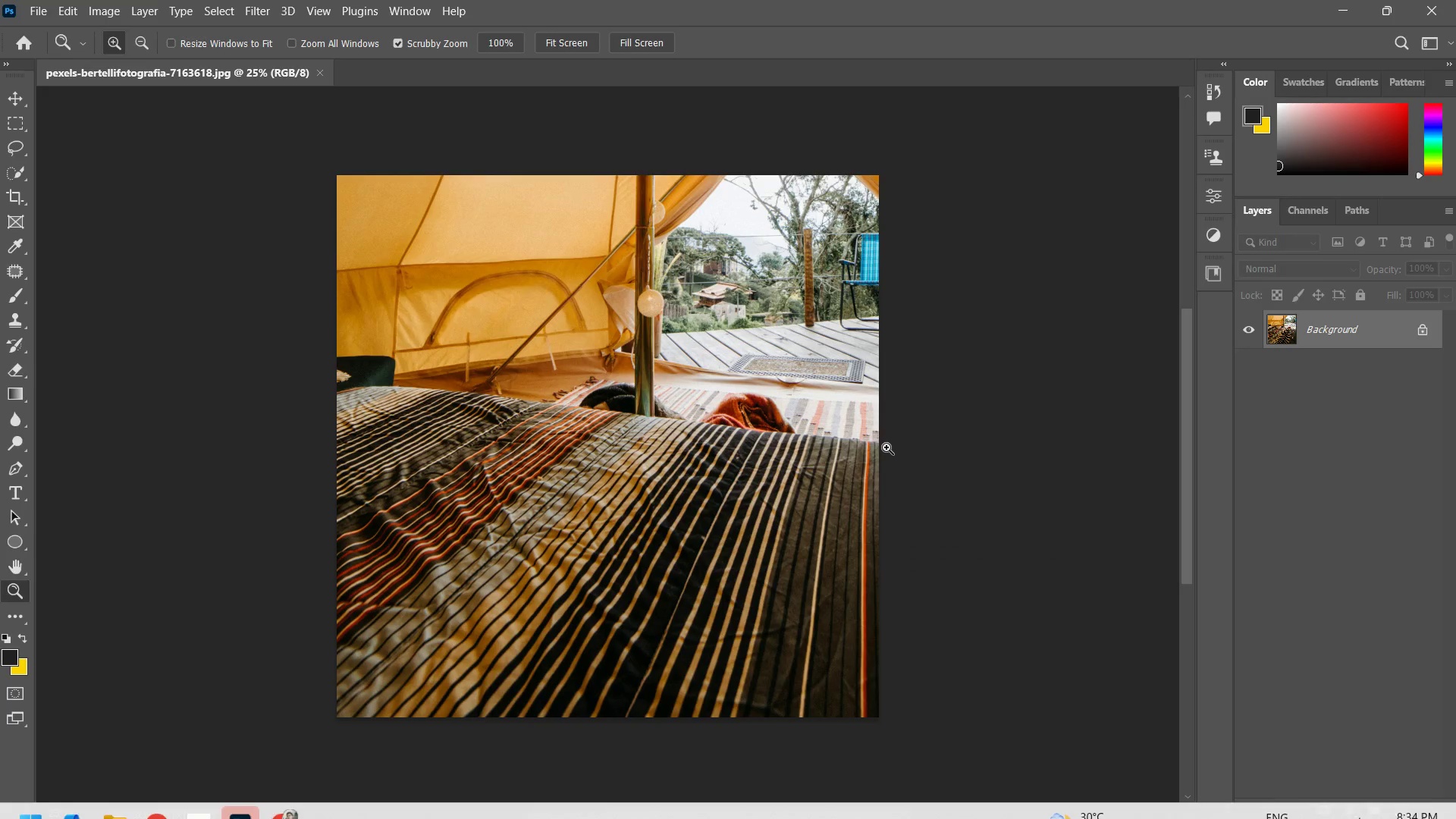 
key(Z)
 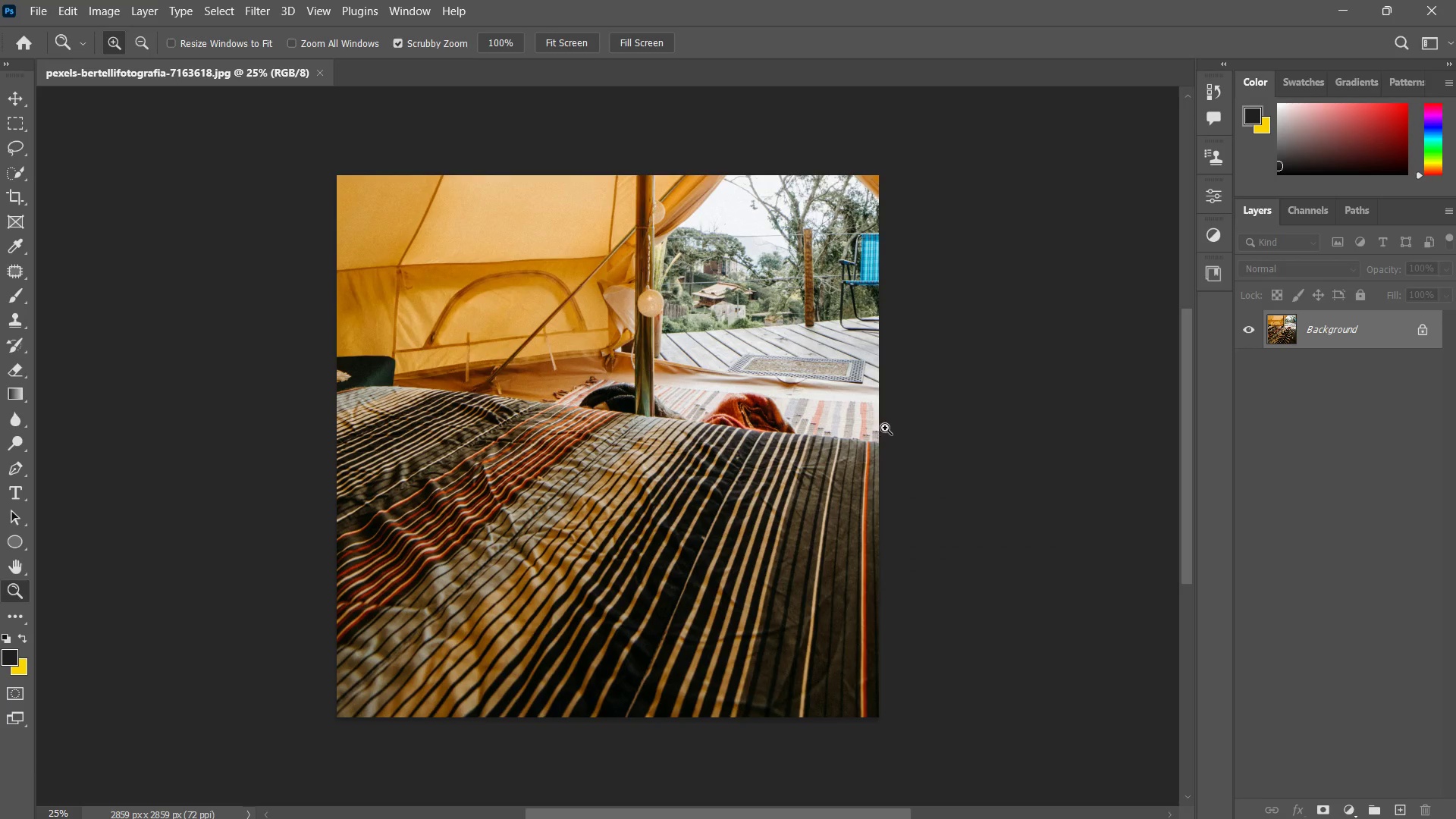 
left_click_drag(start_coordinate=[874, 430], to_coordinate=[831, 472])
 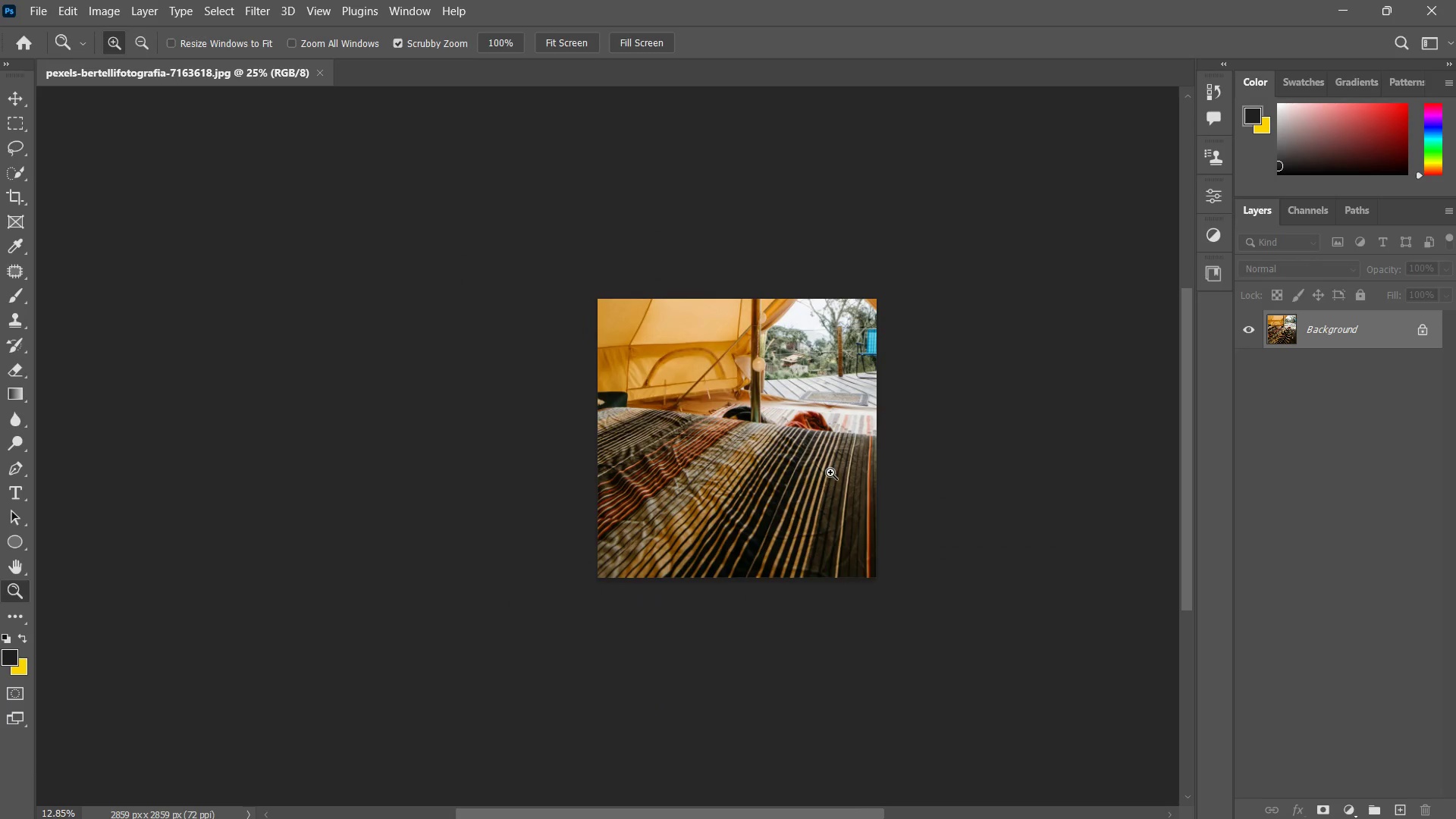 
left_click([831, 472])
 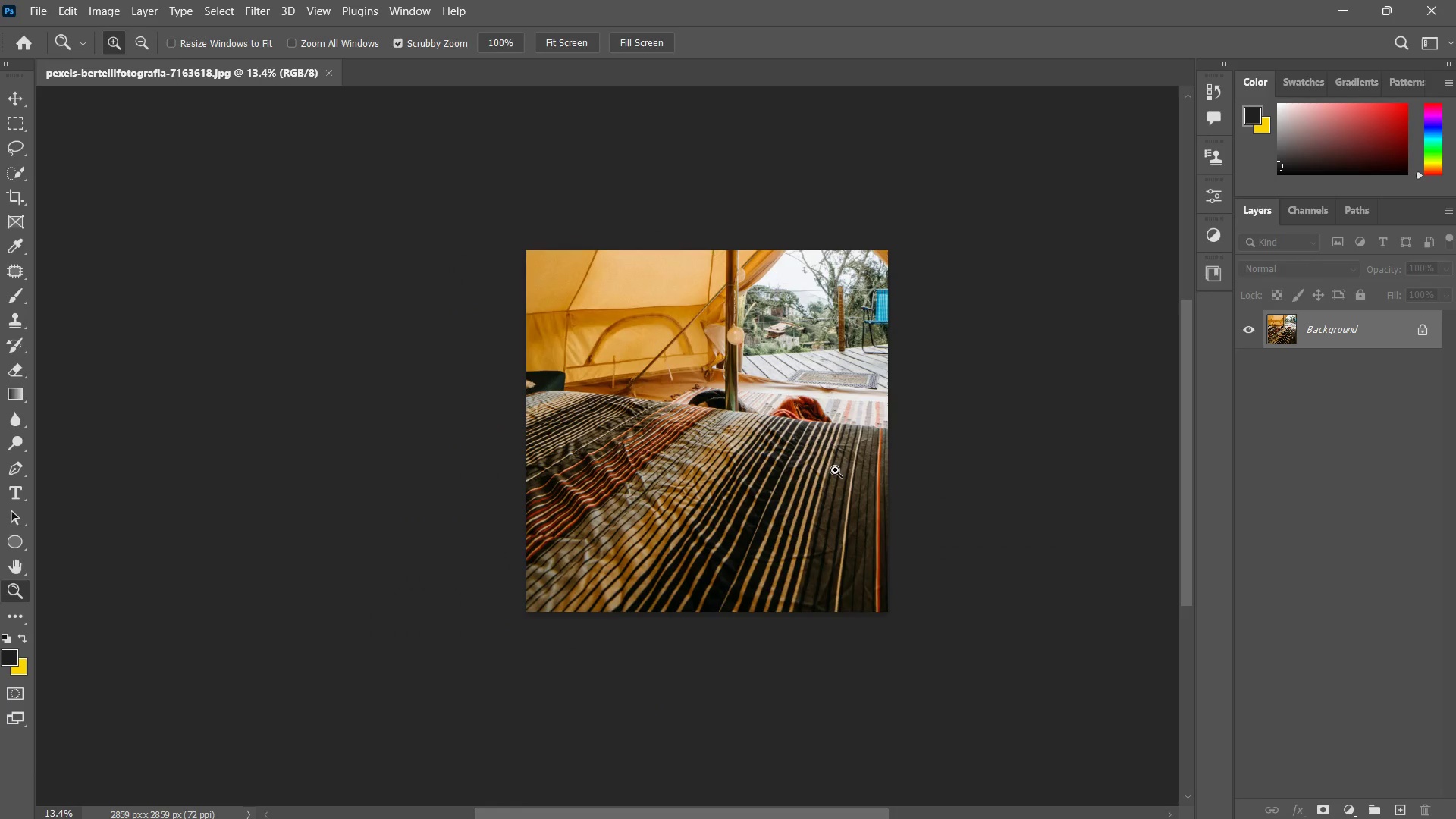 
key(C)
 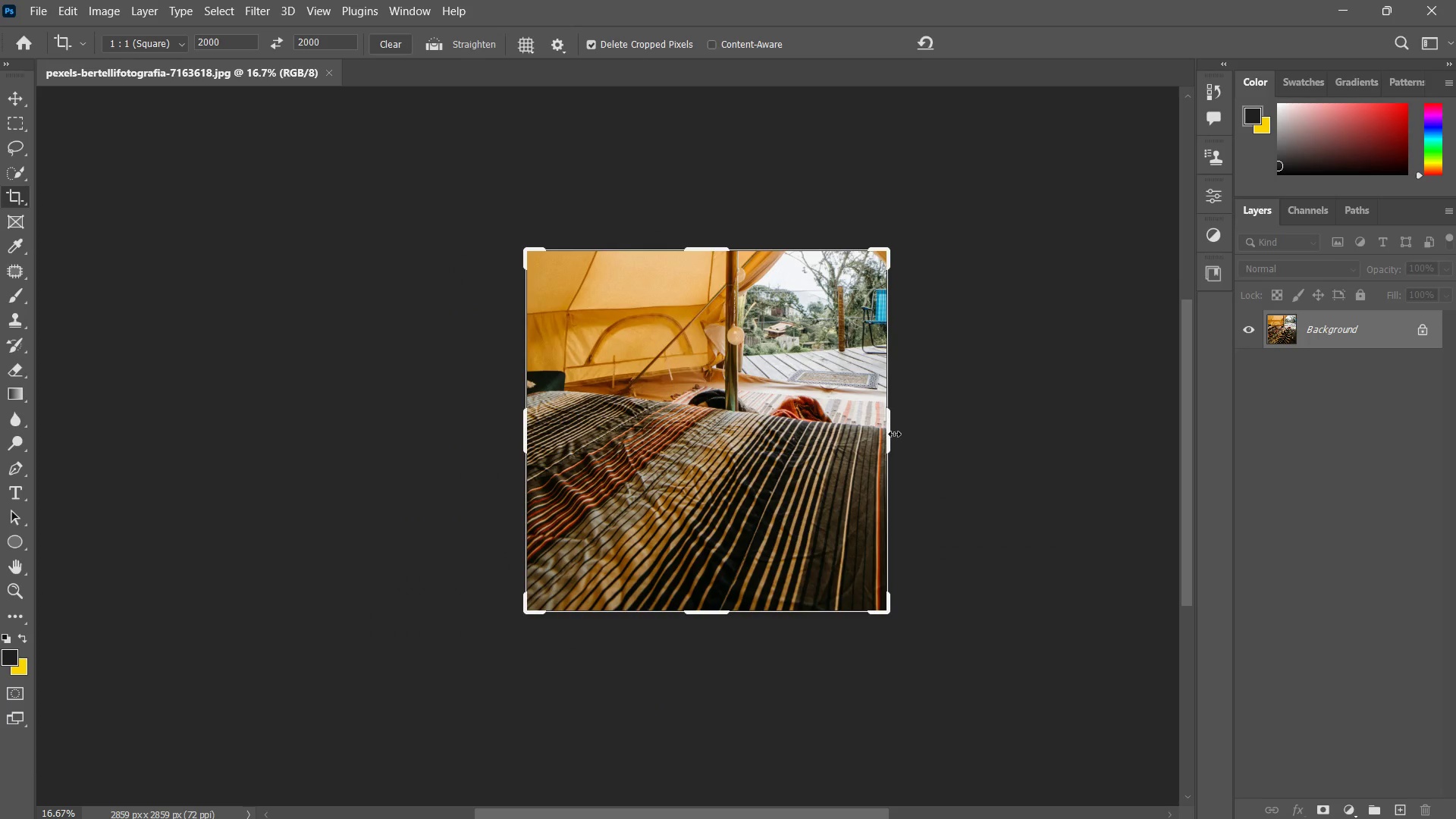 
left_click_drag(start_coordinate=[893, 434], to_coordinate=[1049, 460])
 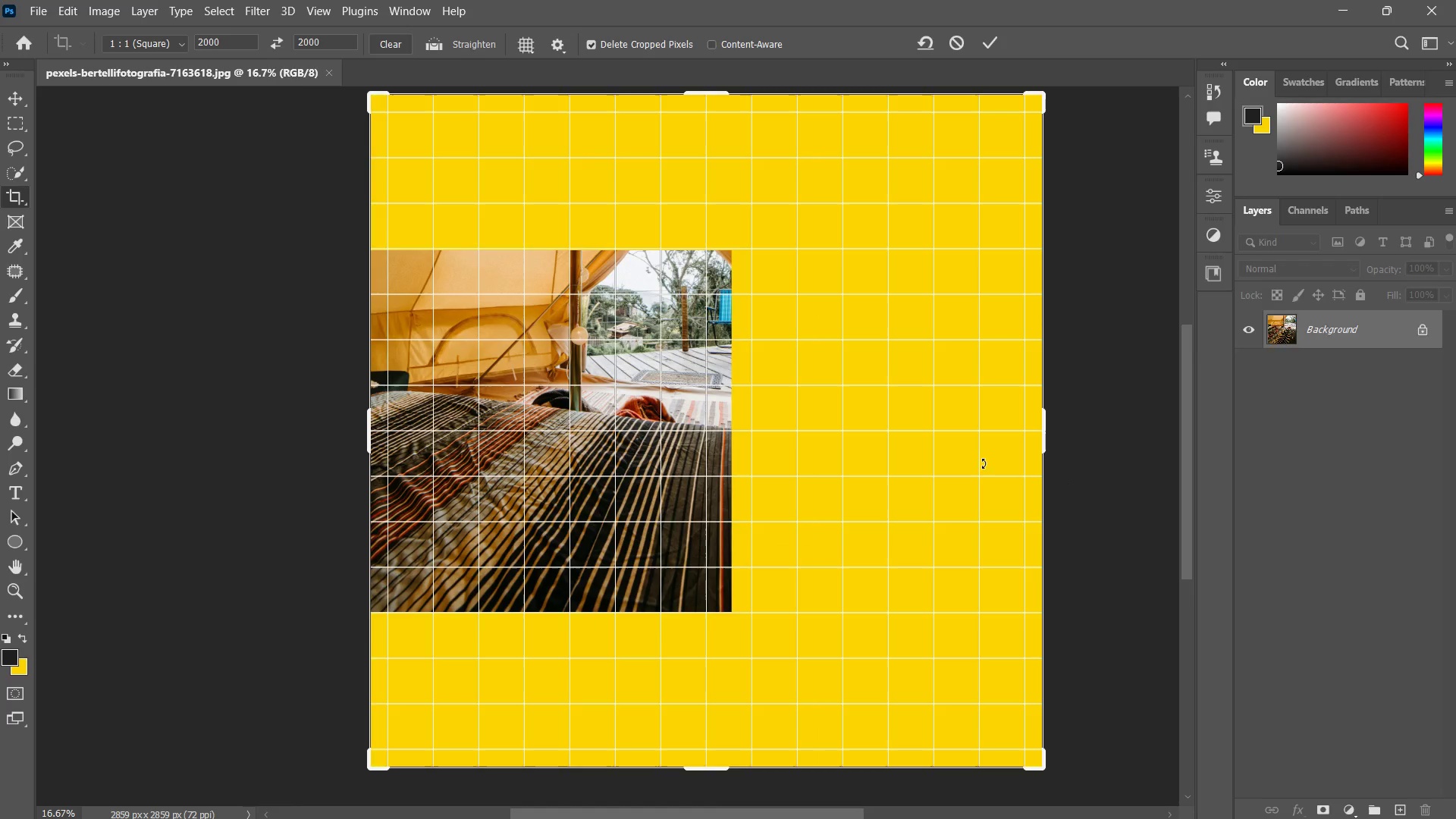 
hold_key(key=ShiftLeft, duration=0.56)
 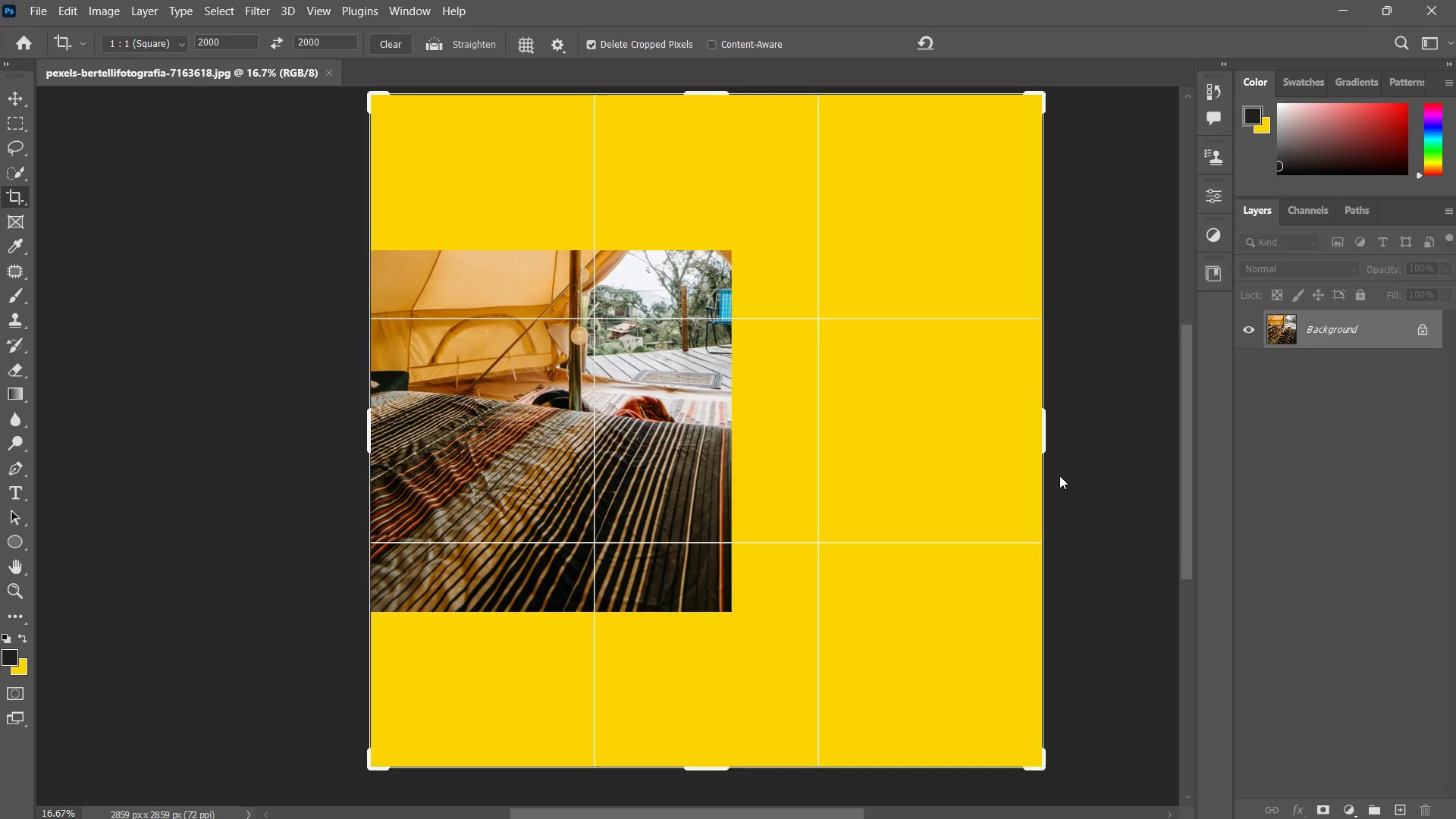 
left_click([1059, 475])
 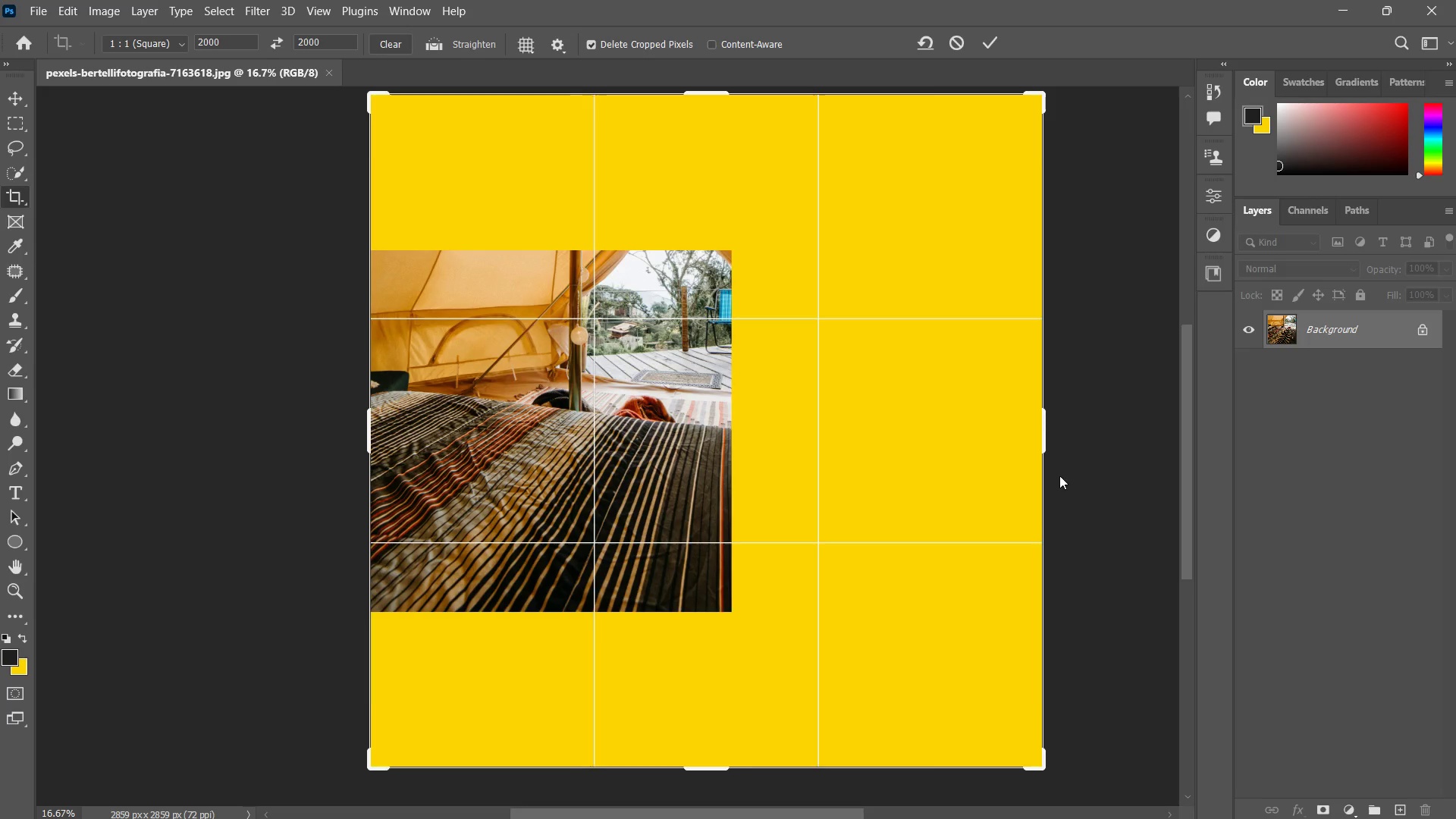 
left_click_drag(start_coordinate=[1059, 475], to_coordinate=[998, 467])
 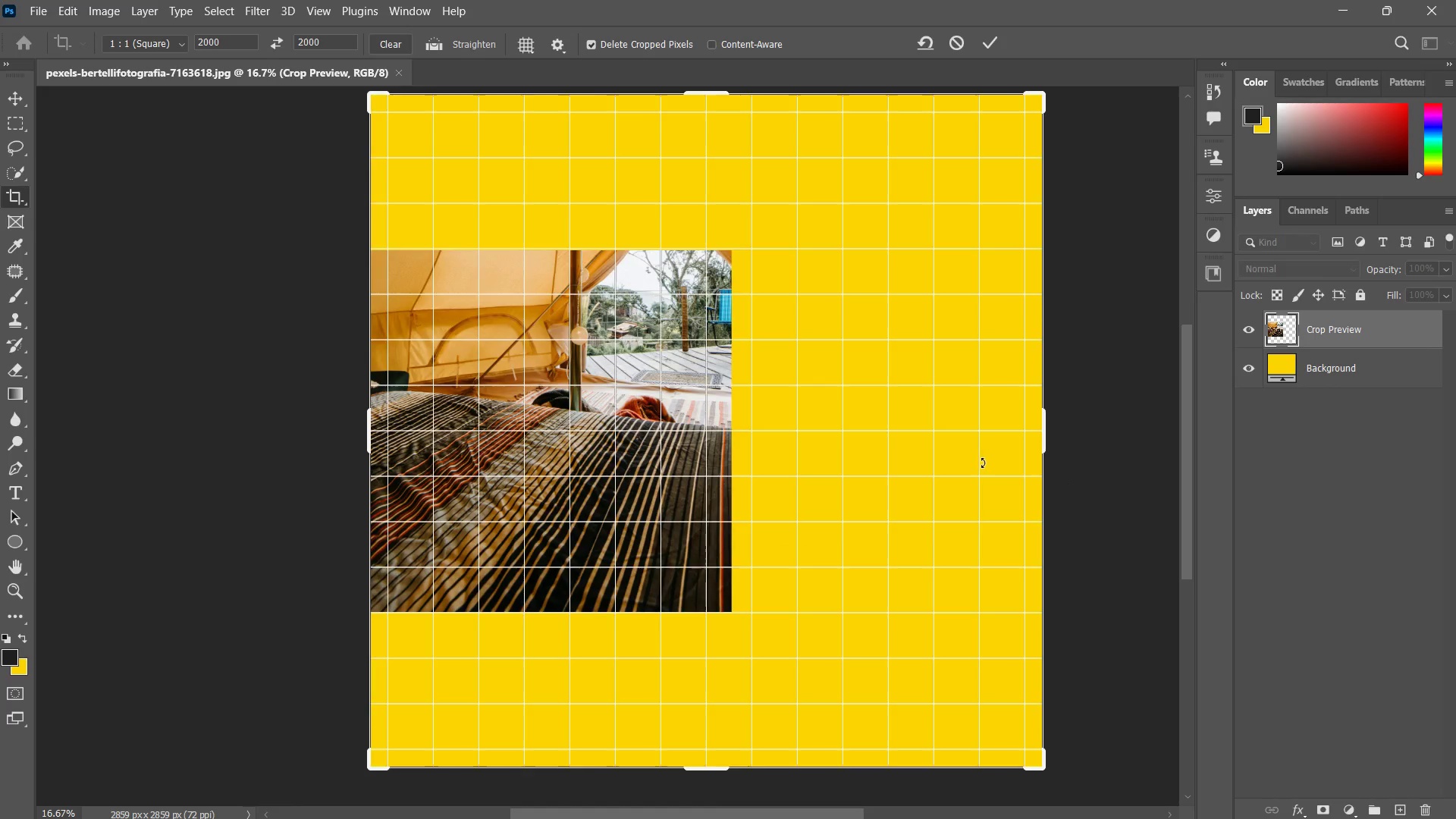 
key(Control+Z)
 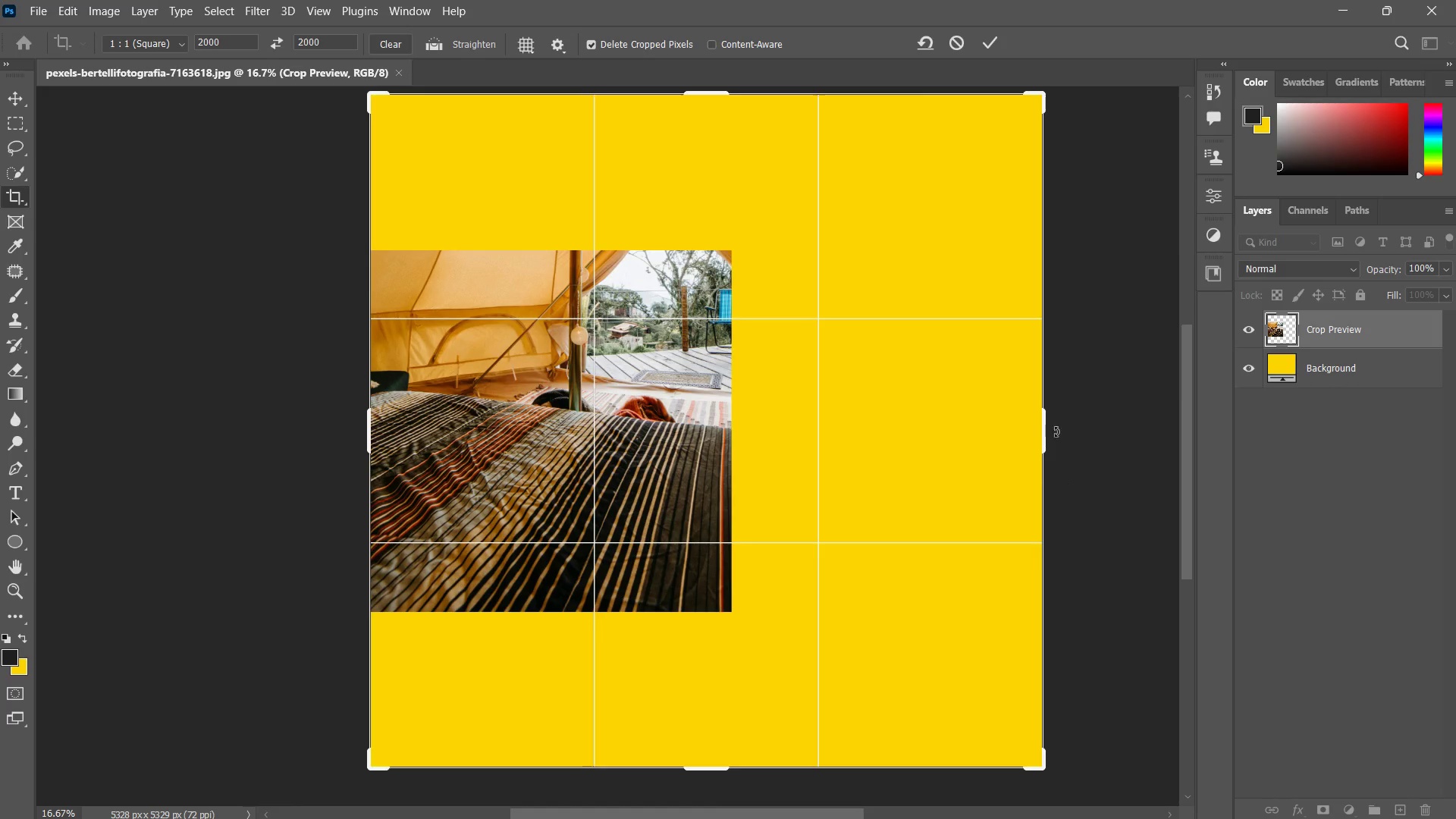 
key(Control+ControlLeft)
 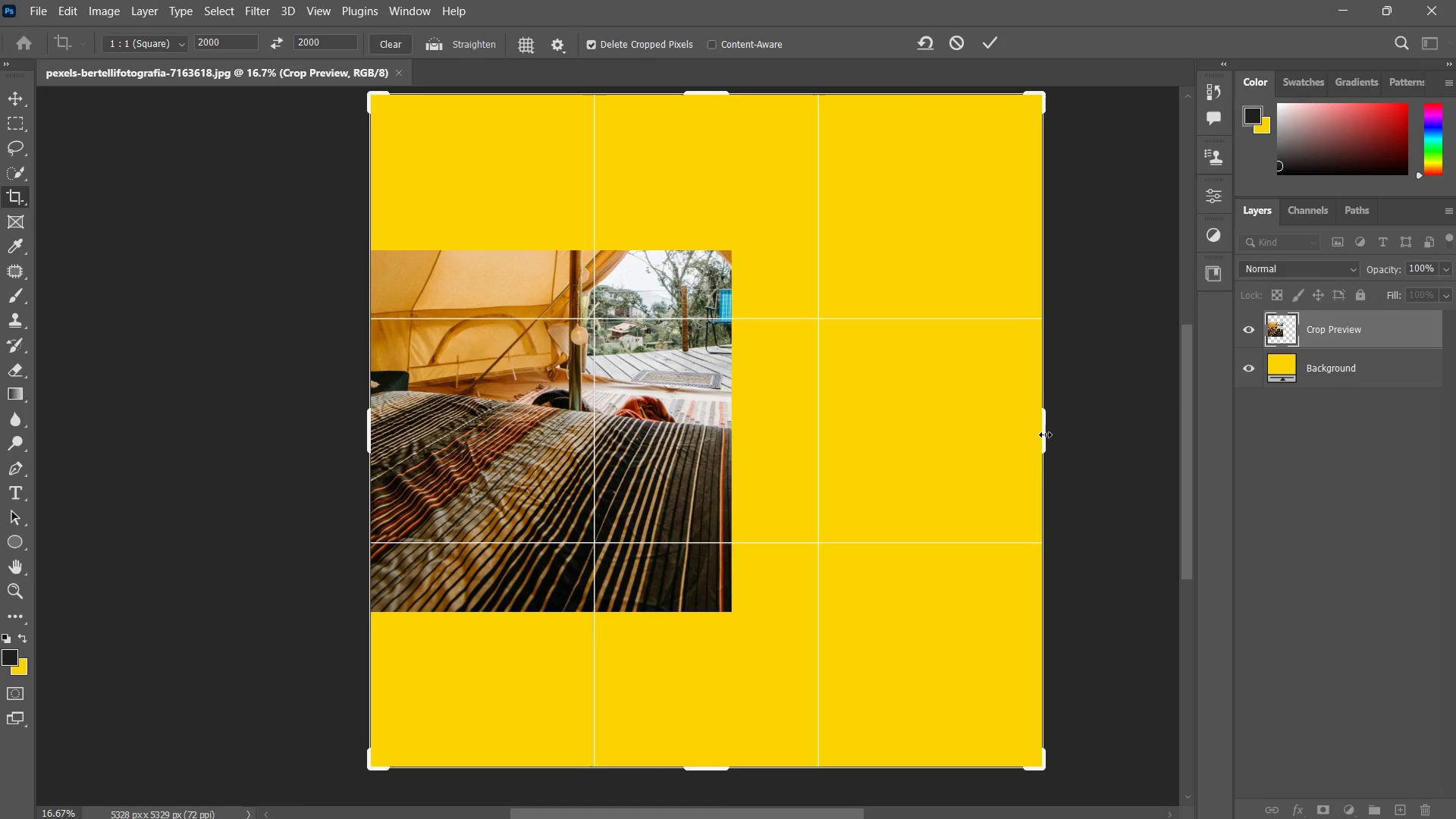 
key(Control+Z)
 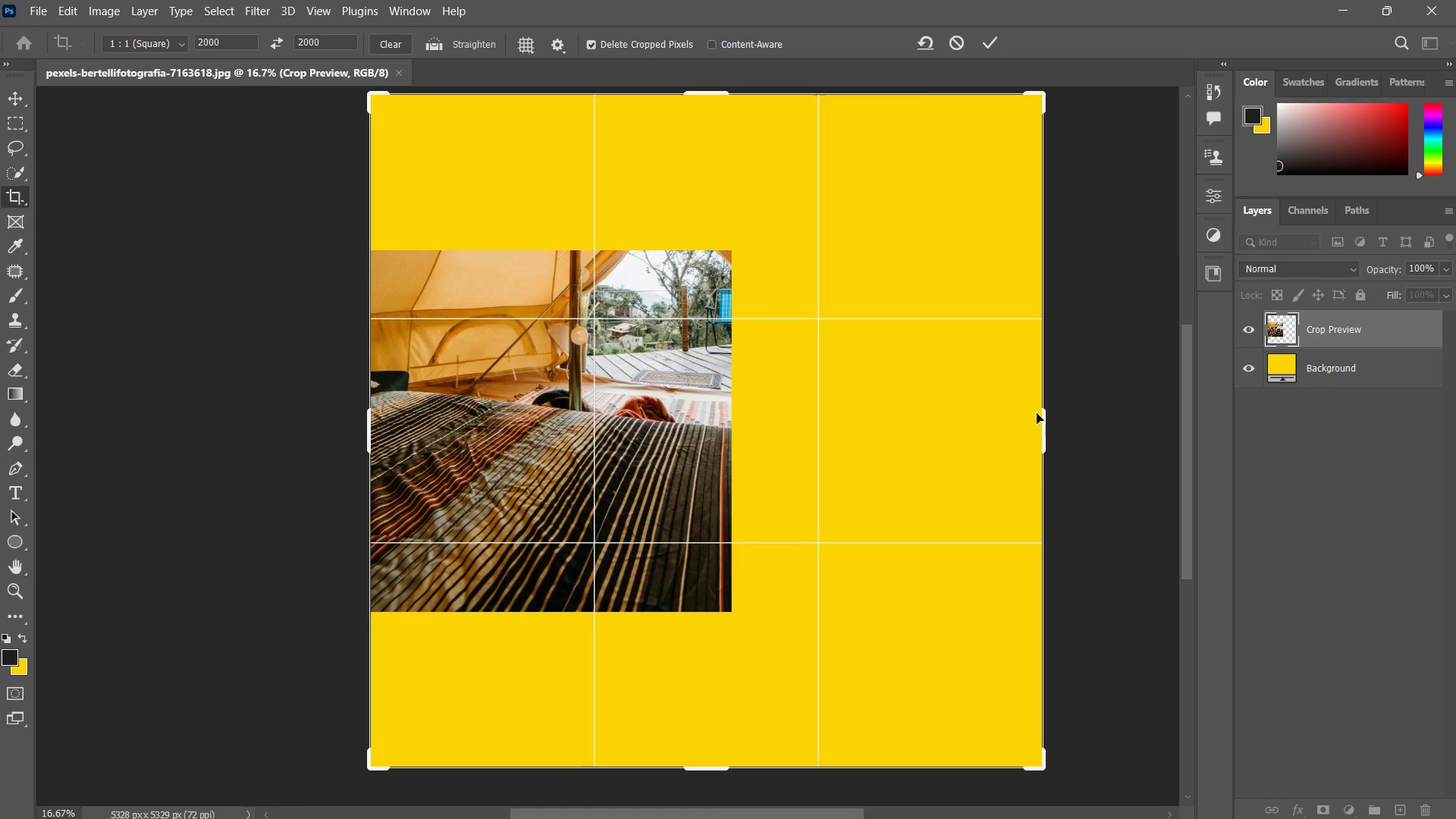 
key(Control+Z)
 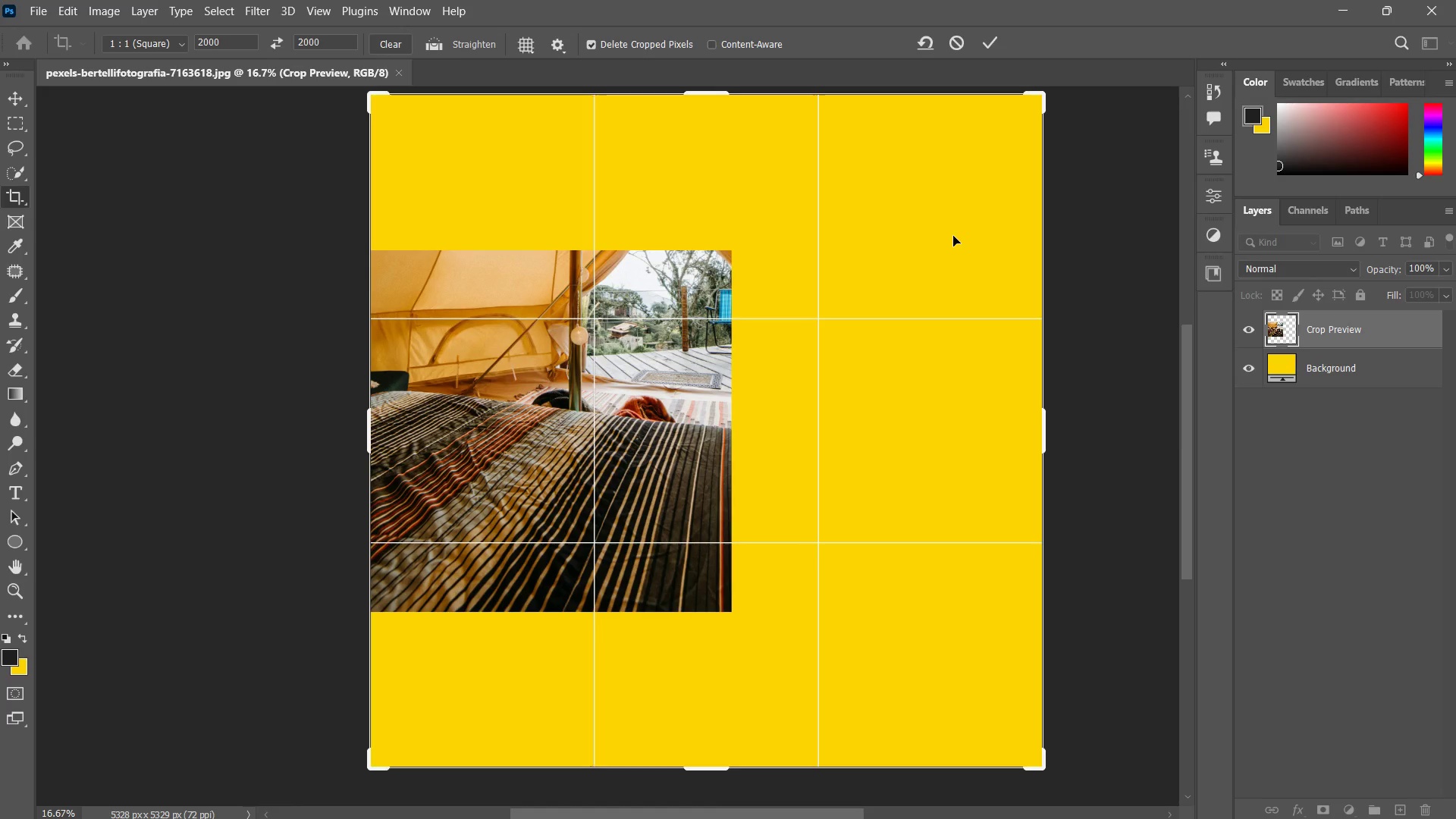 
key(F1)
 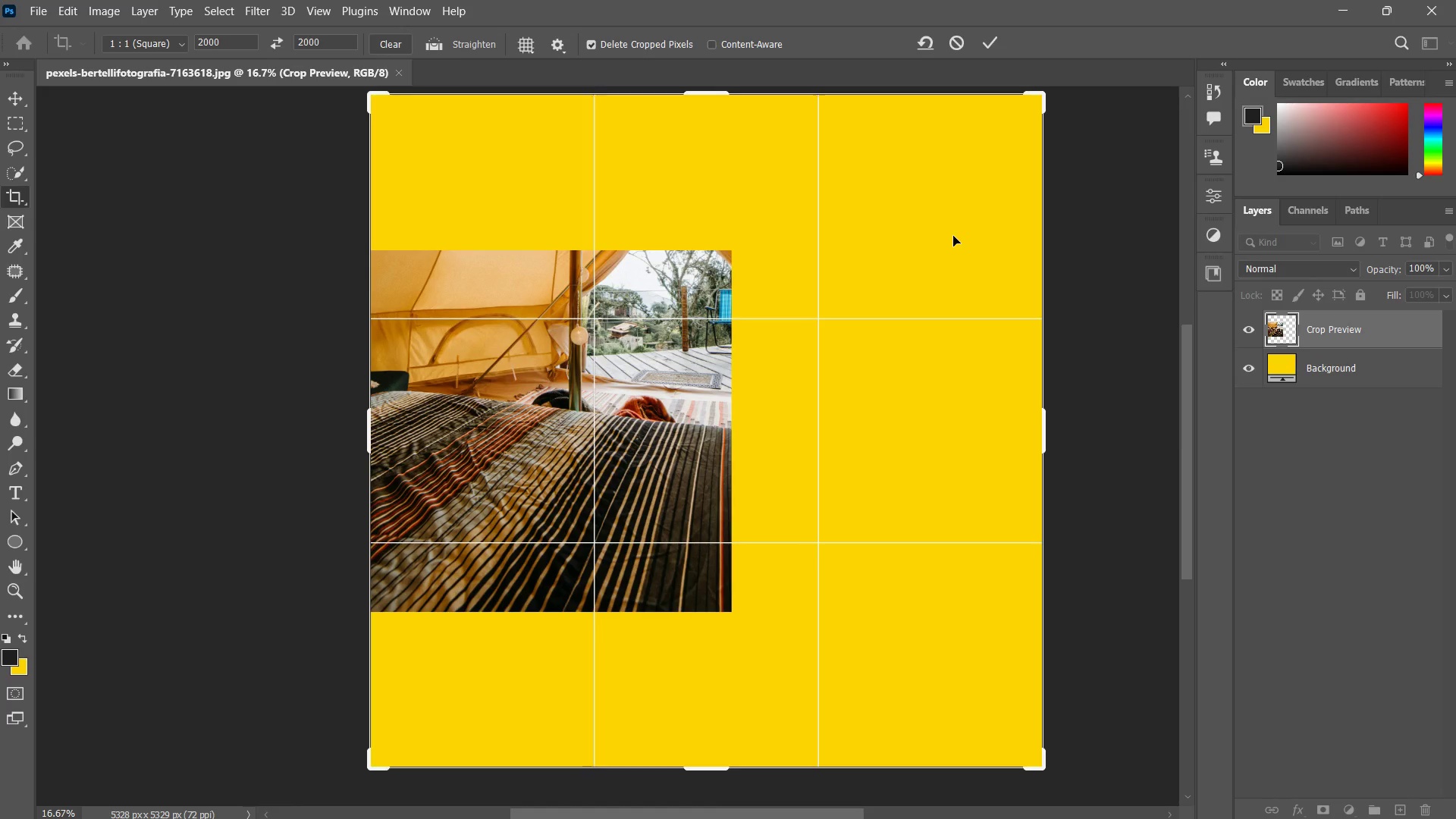 
key(Escape)
 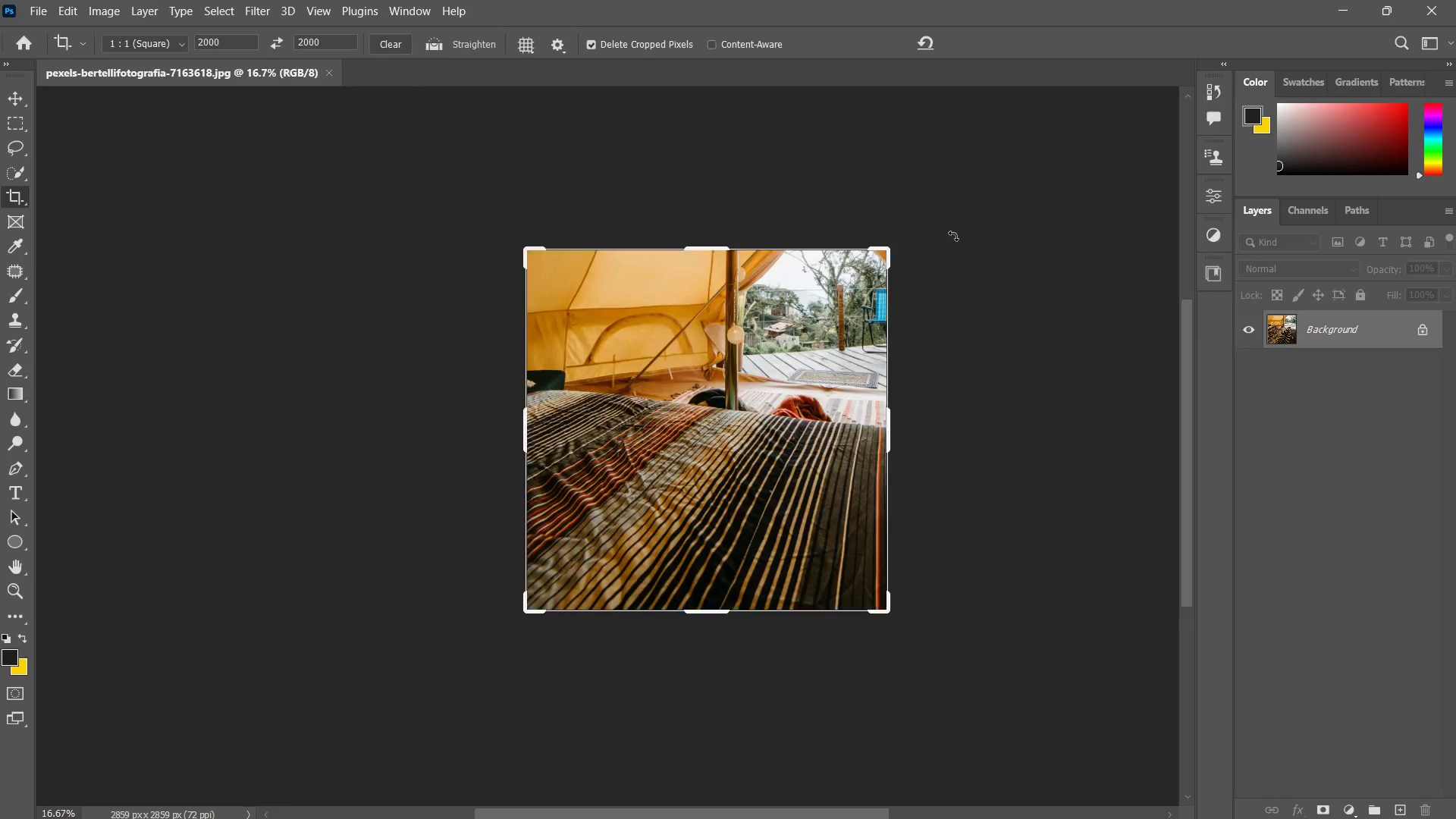 
key(Escape)
 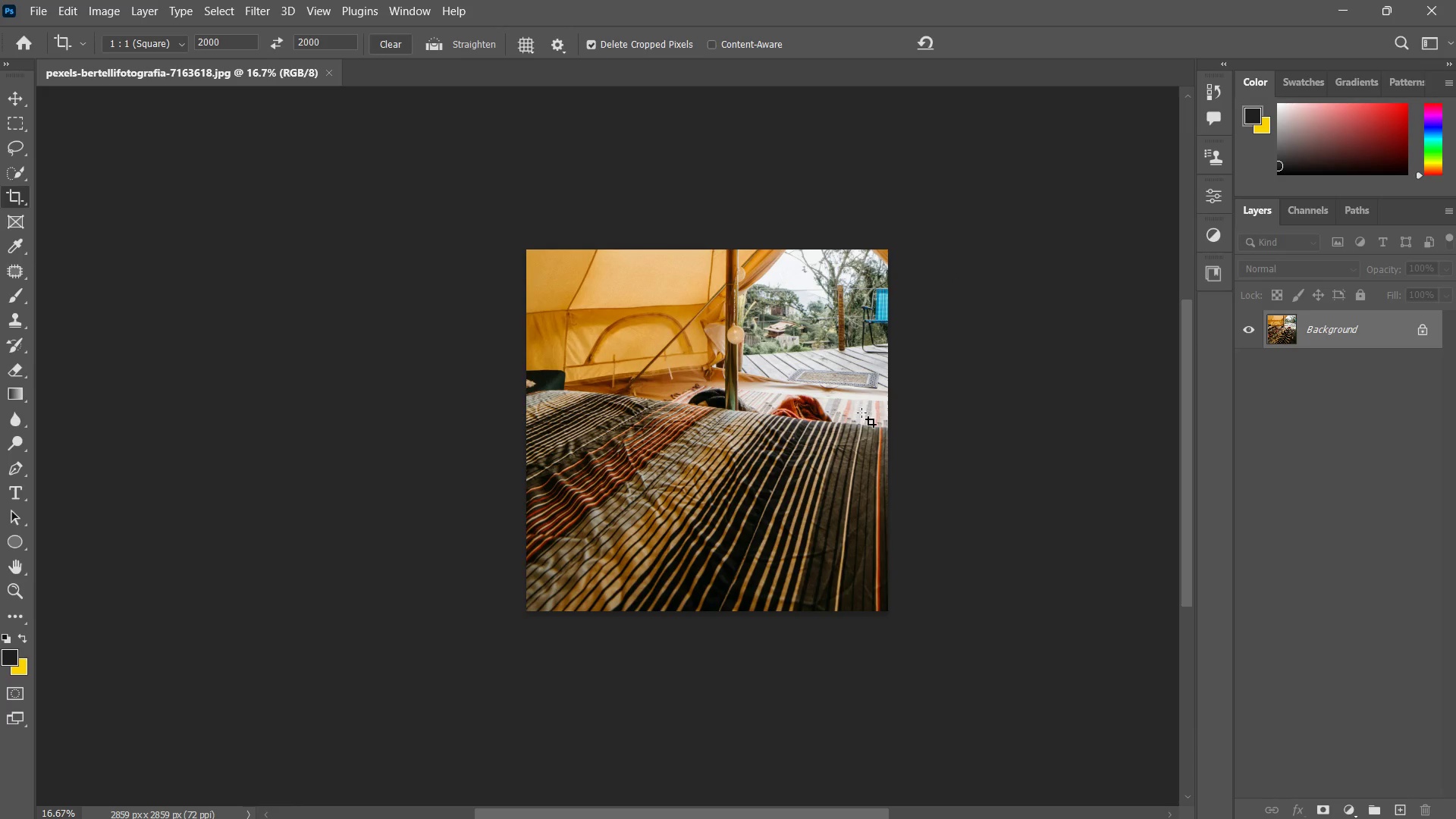 
left_click([860, 415])
 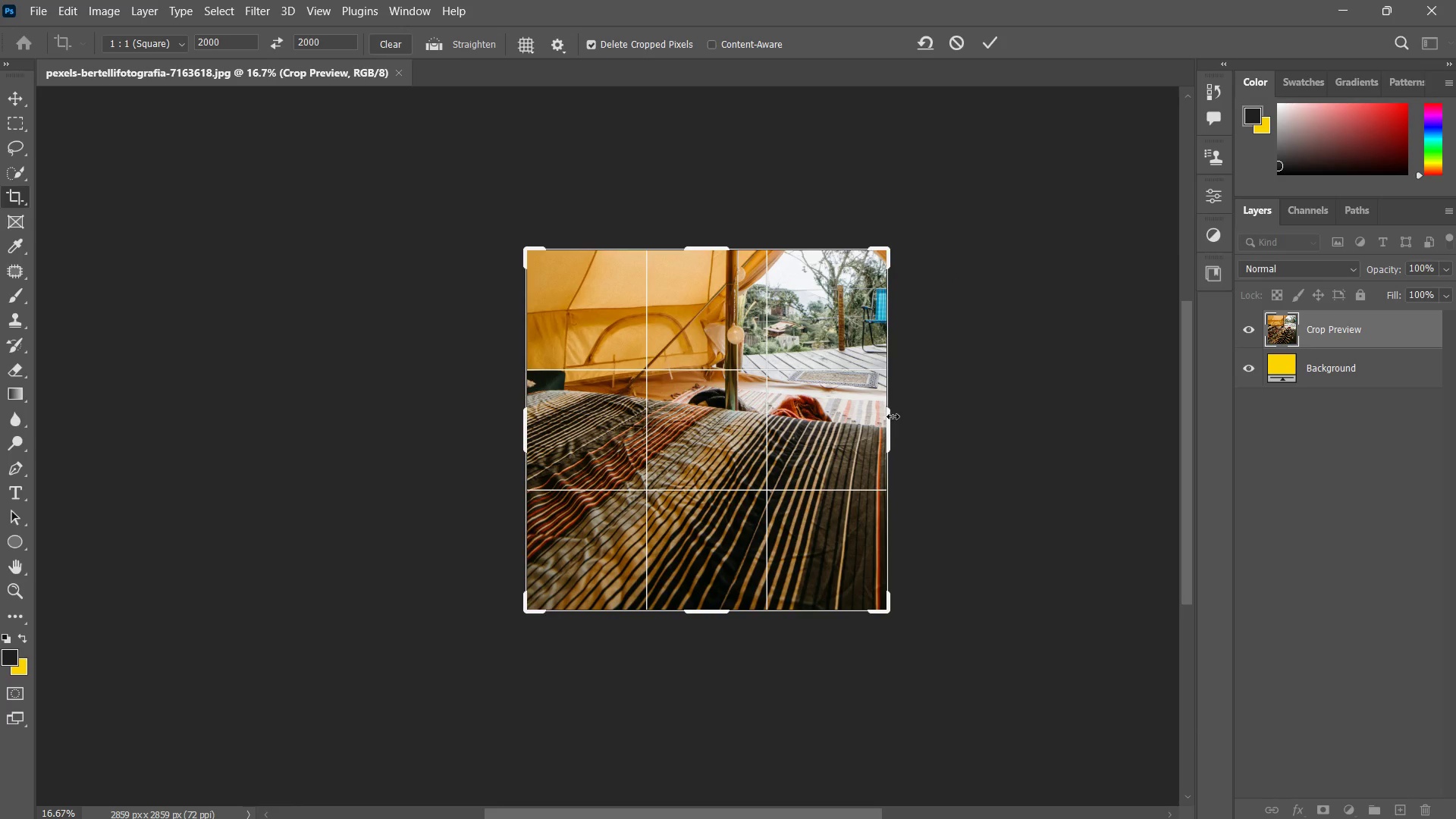 
left_click_drag(start_coordinate=[892, 416], to_coordinate=[995, 417])
 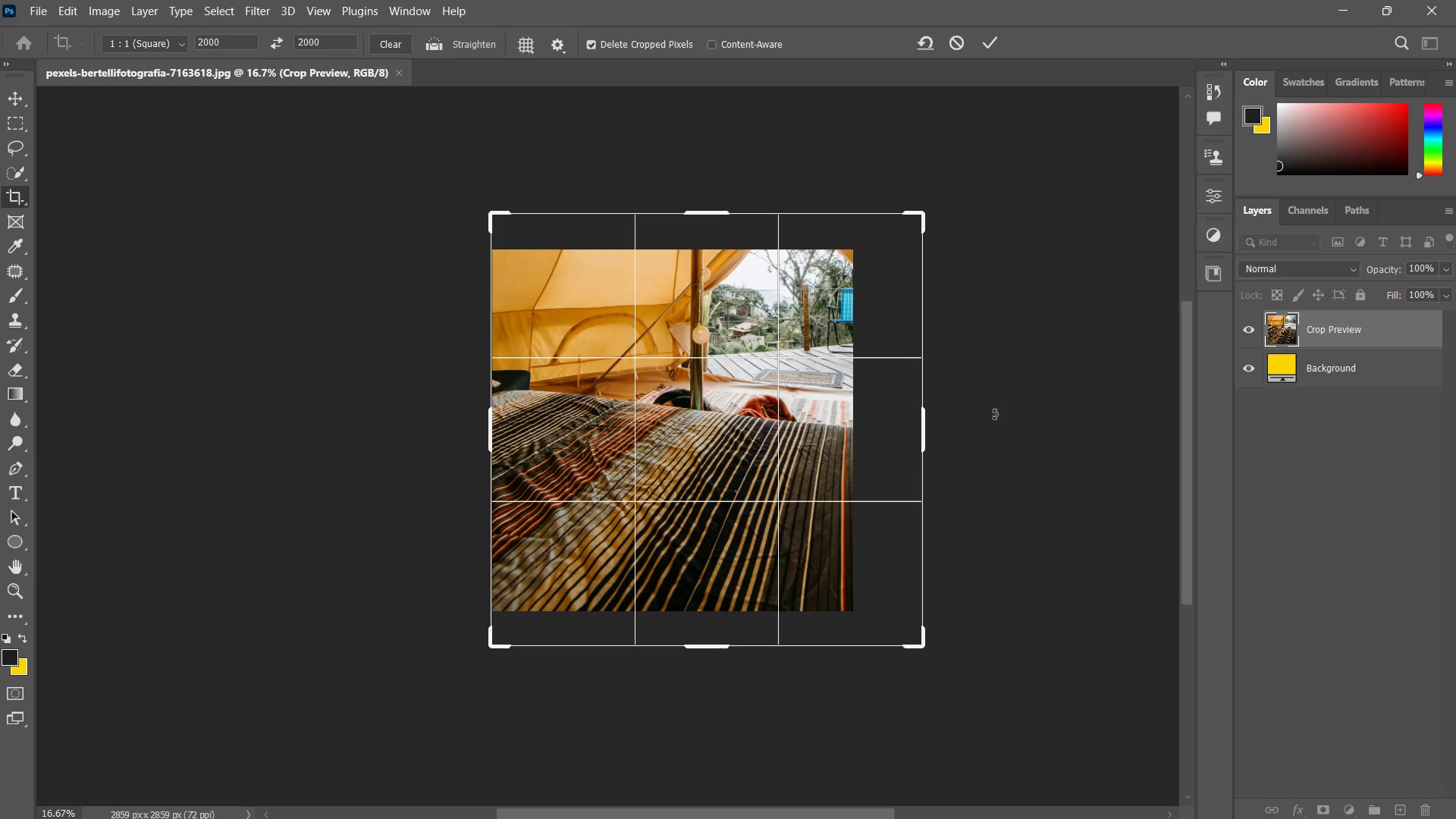 
key(Shift+ShiftLeft)
 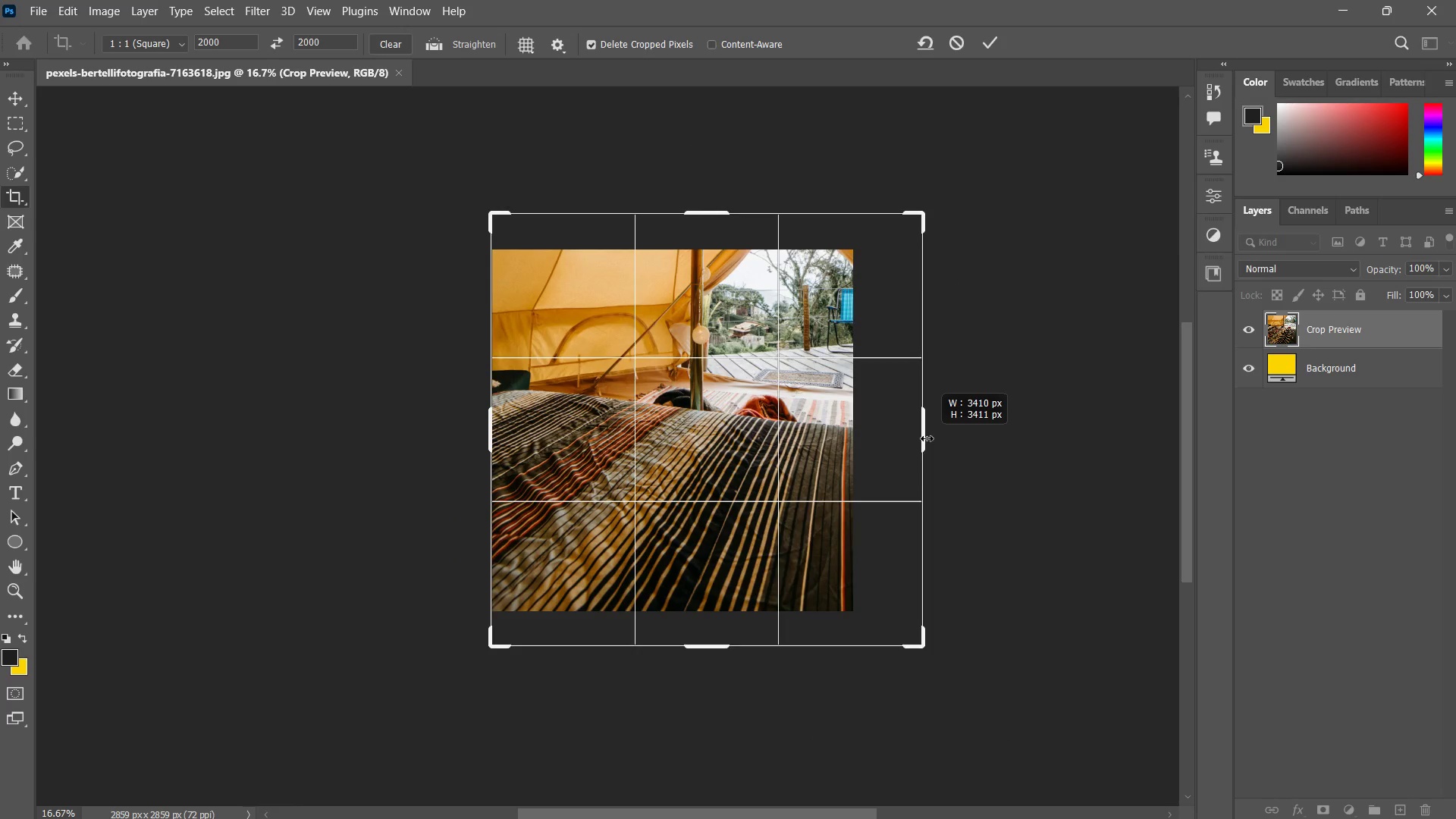 
key(Meta+MetaLeft)
 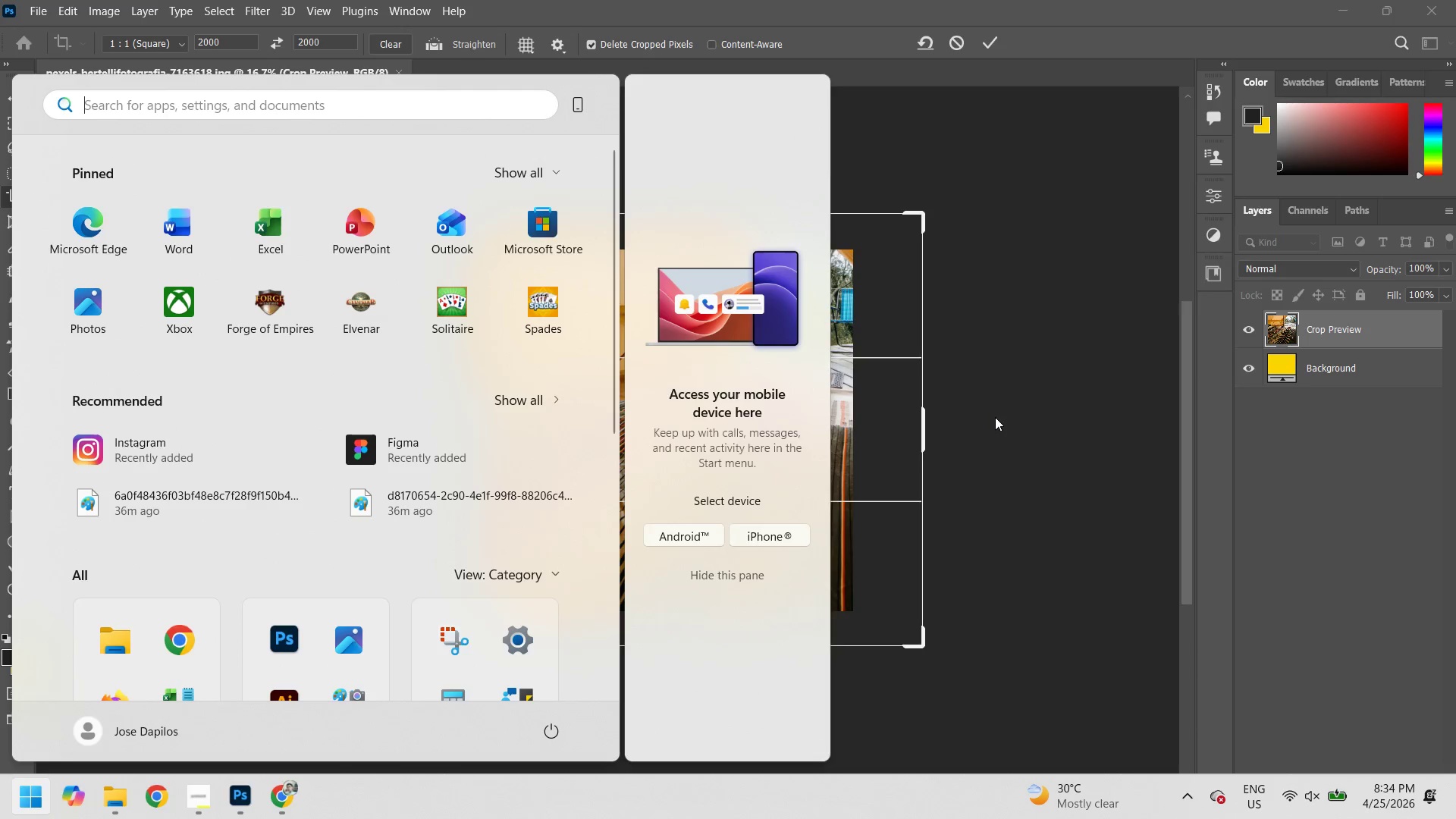 
left_click([995, 417])
 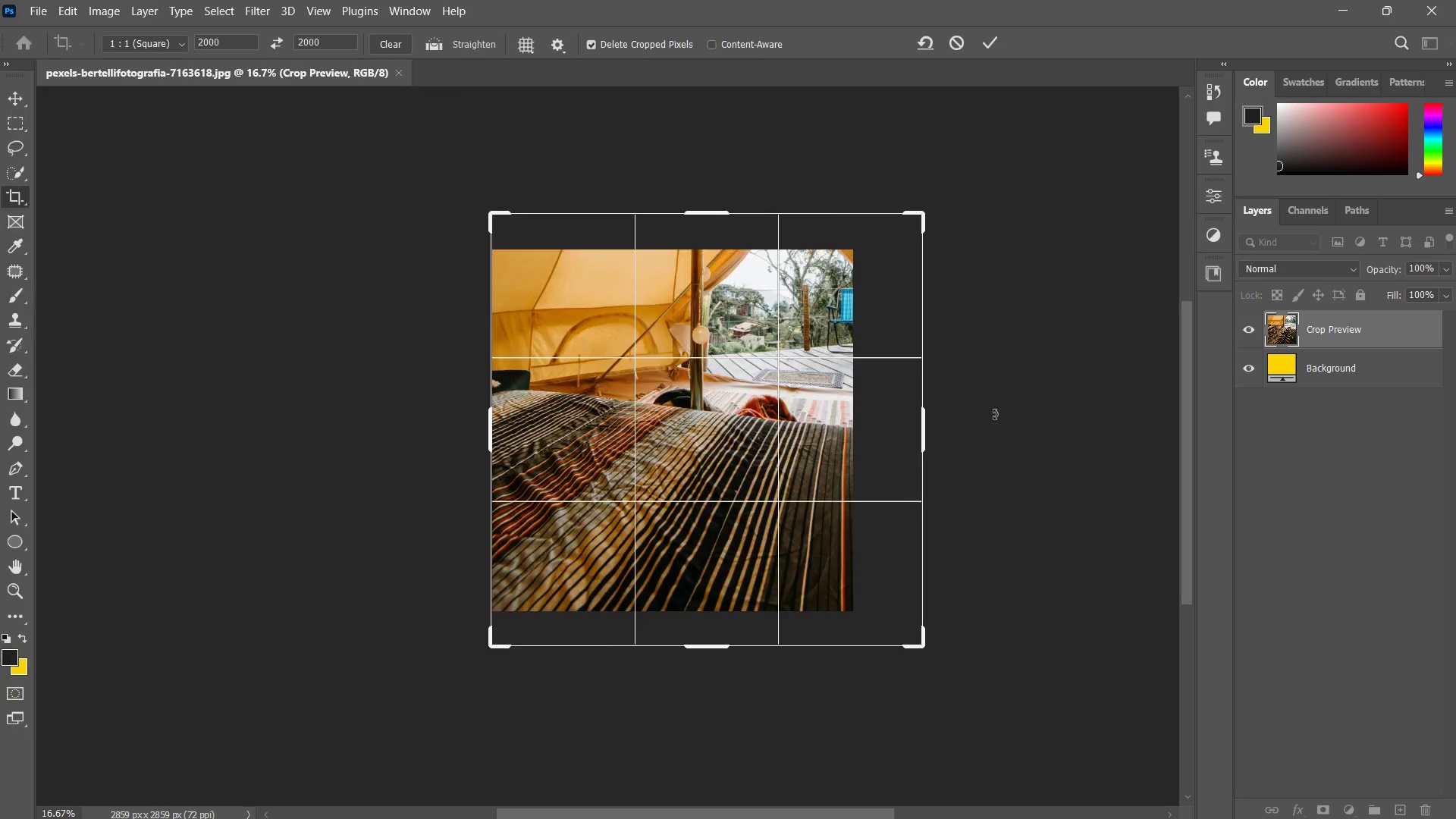 
key(Escape)
 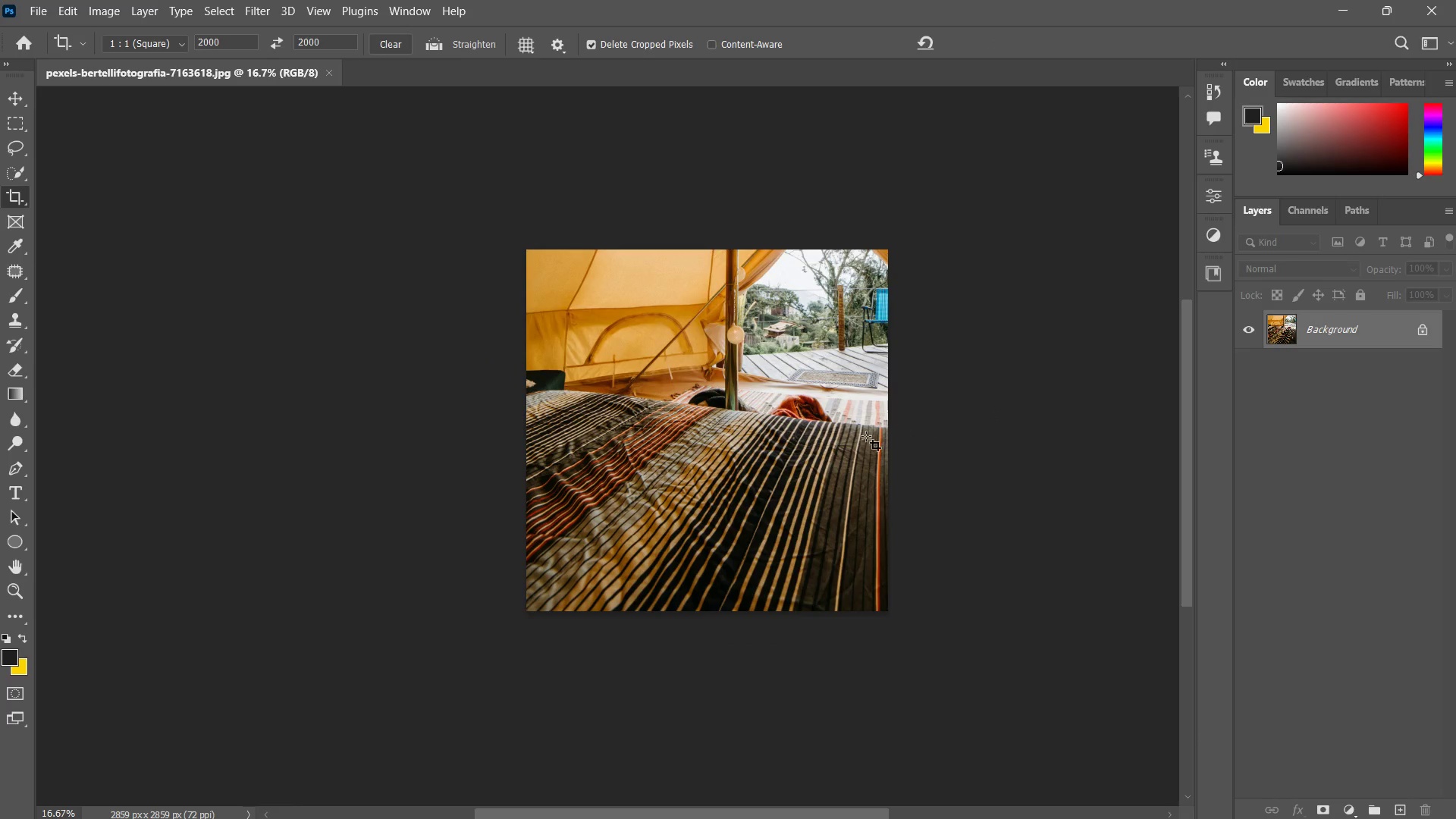 
left_click([858, 437])
 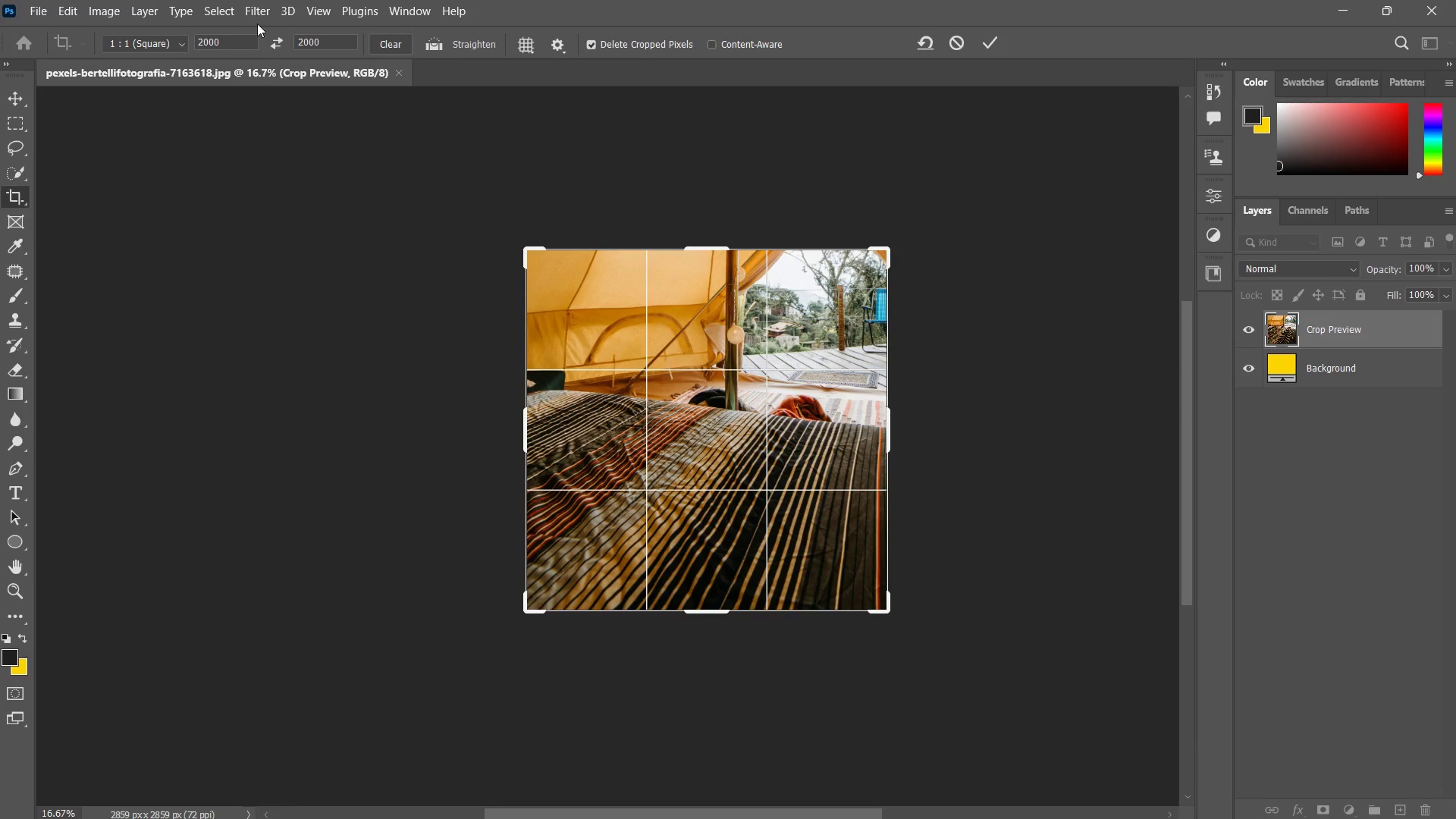 
left_click_drag(start_coordinate=[348, 45], to_coordinate=[228, 48])
 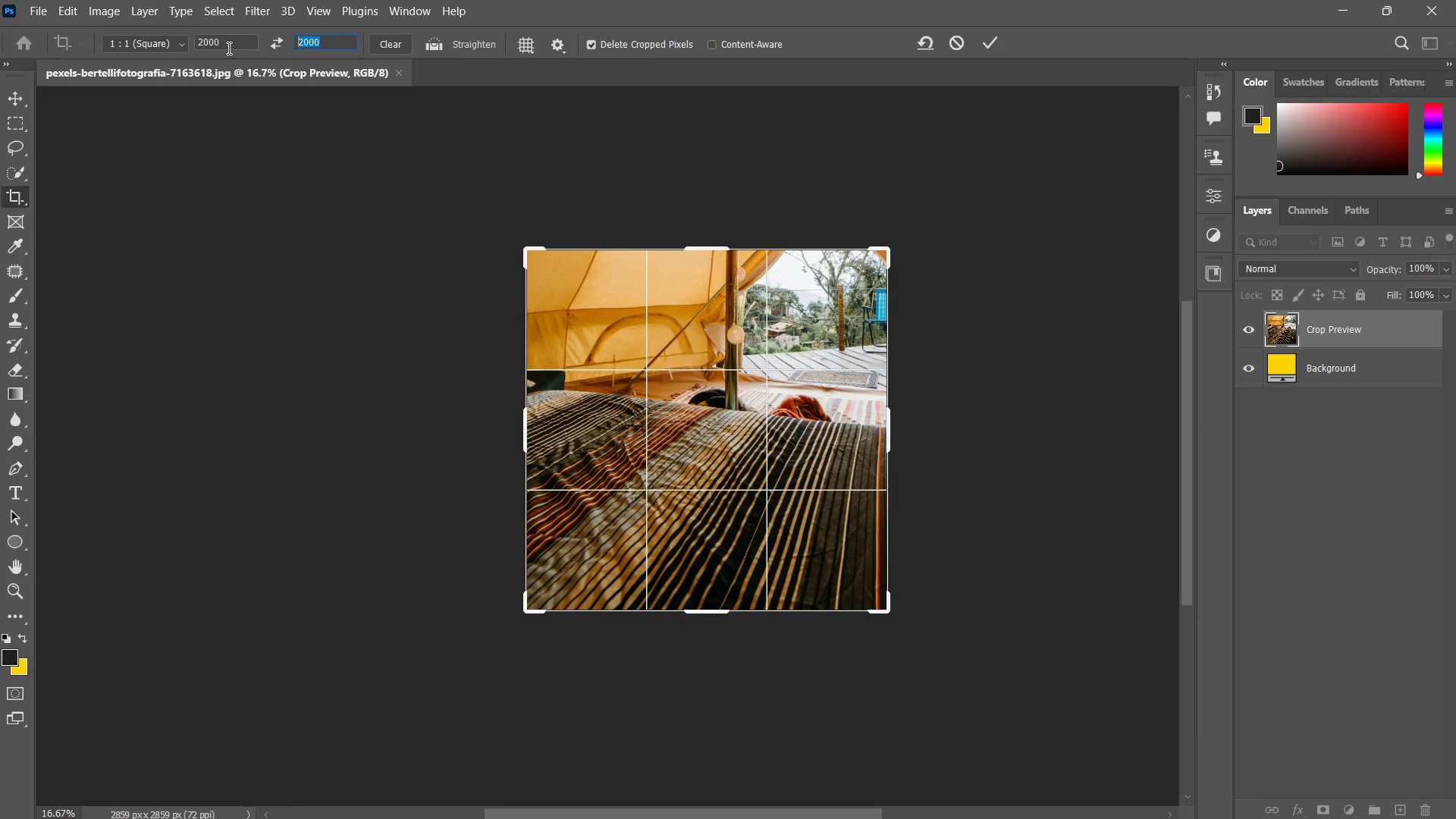 
double_click([228, 48])
 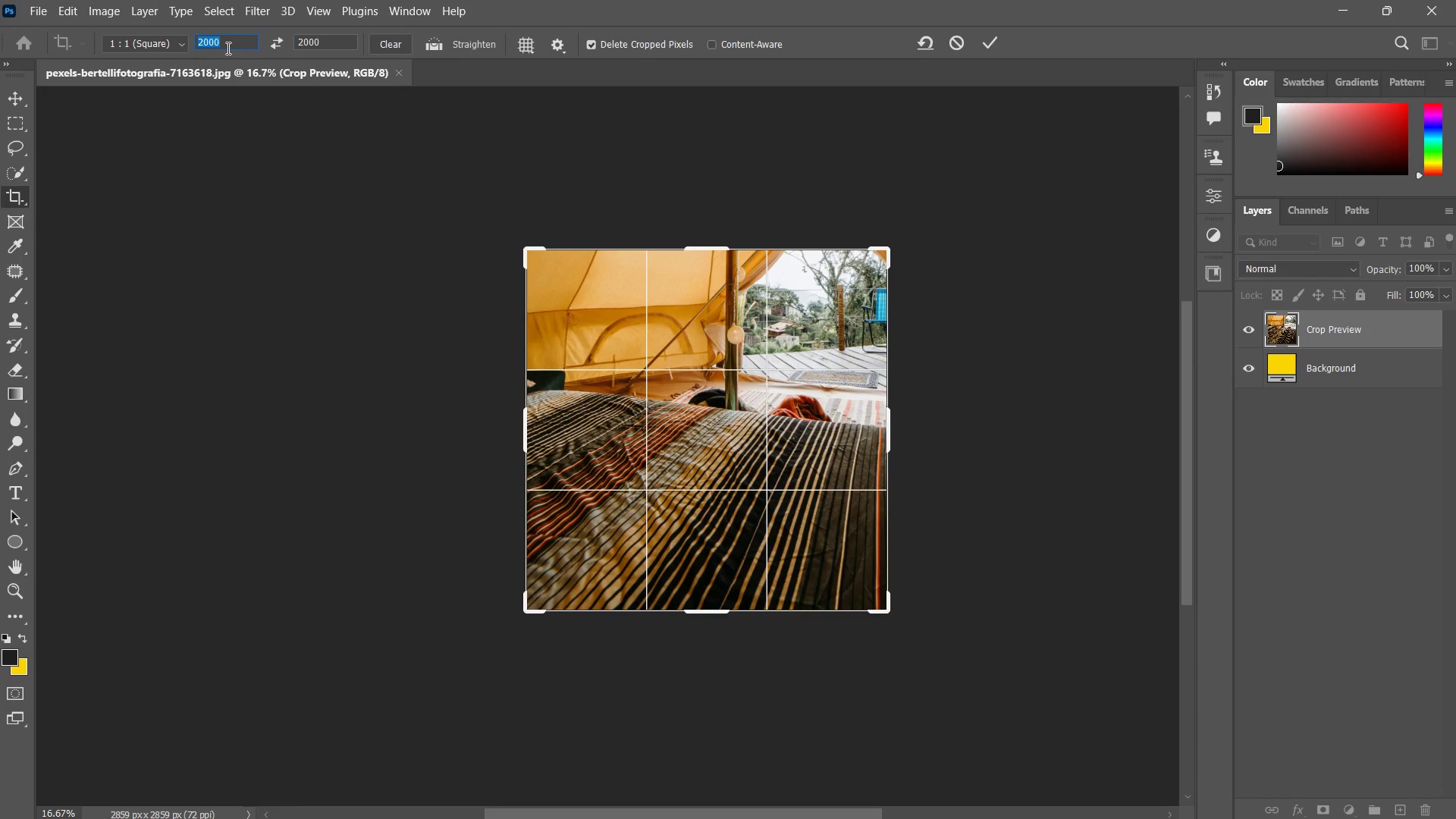 
key(Backspace)
 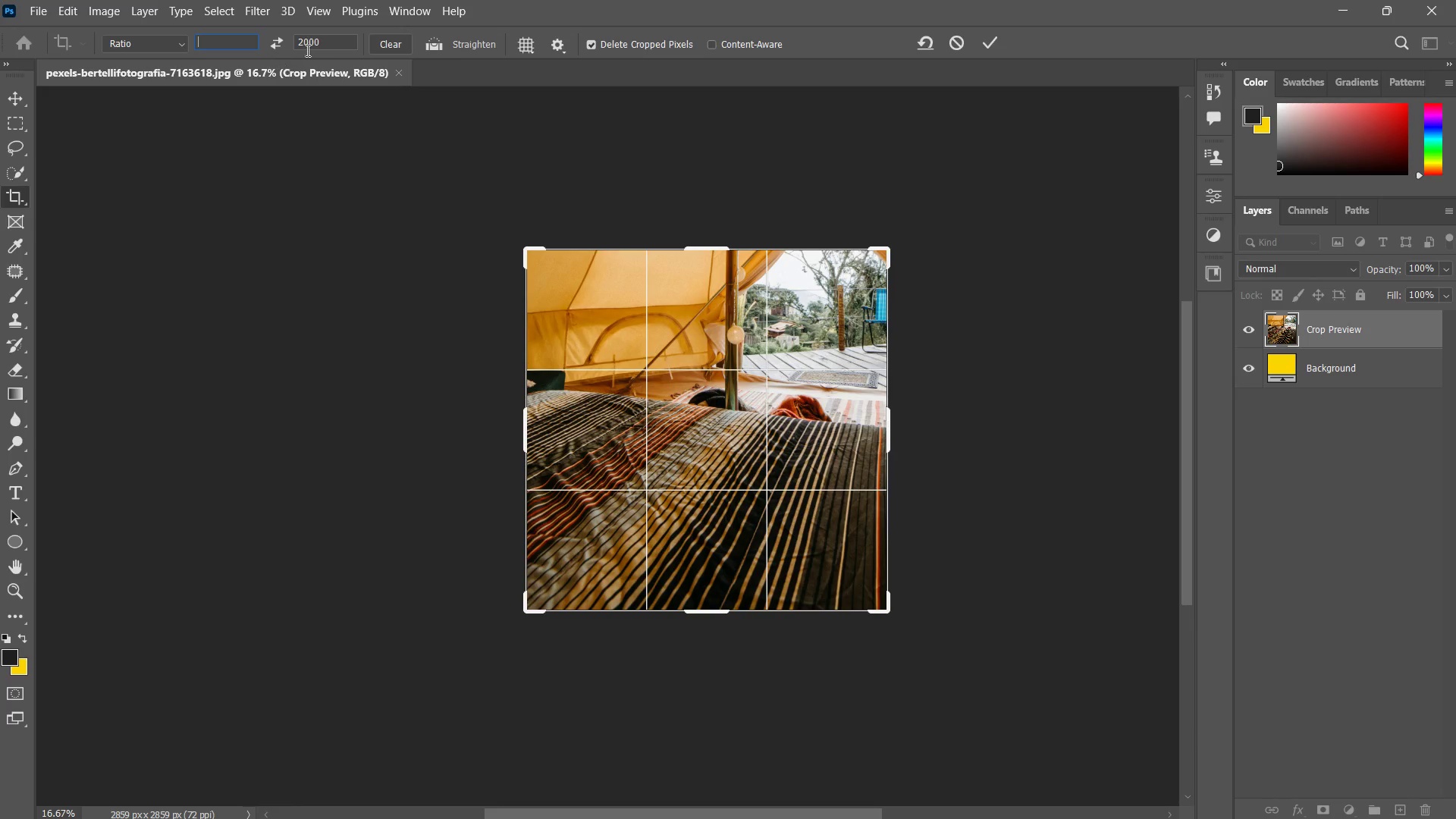 
left_click_drag(start_coordinate=[337, 43], to_coordinate=[290, 52])
 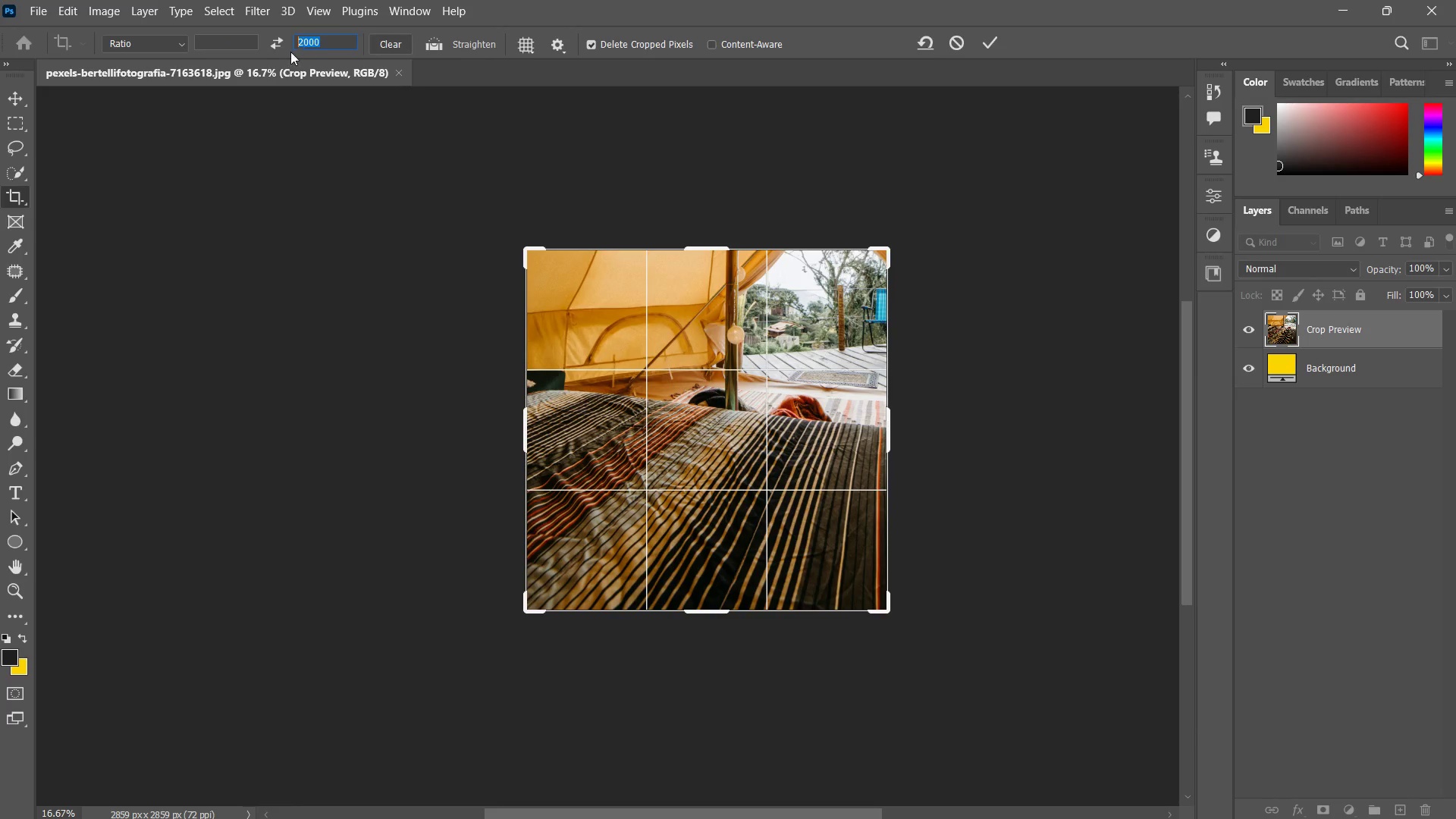 
triple_click([289, 52])
 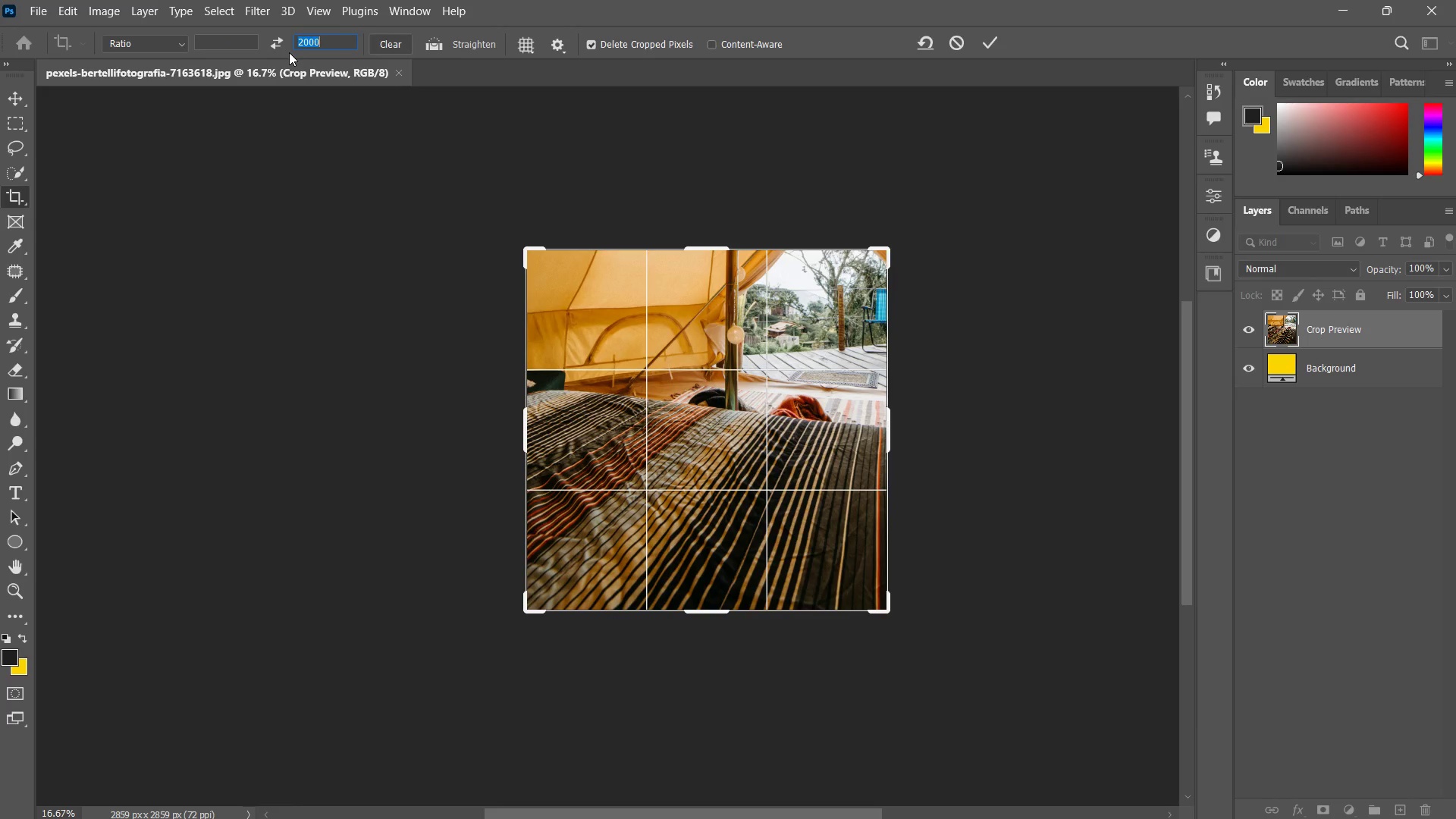 
key(Backspace)
 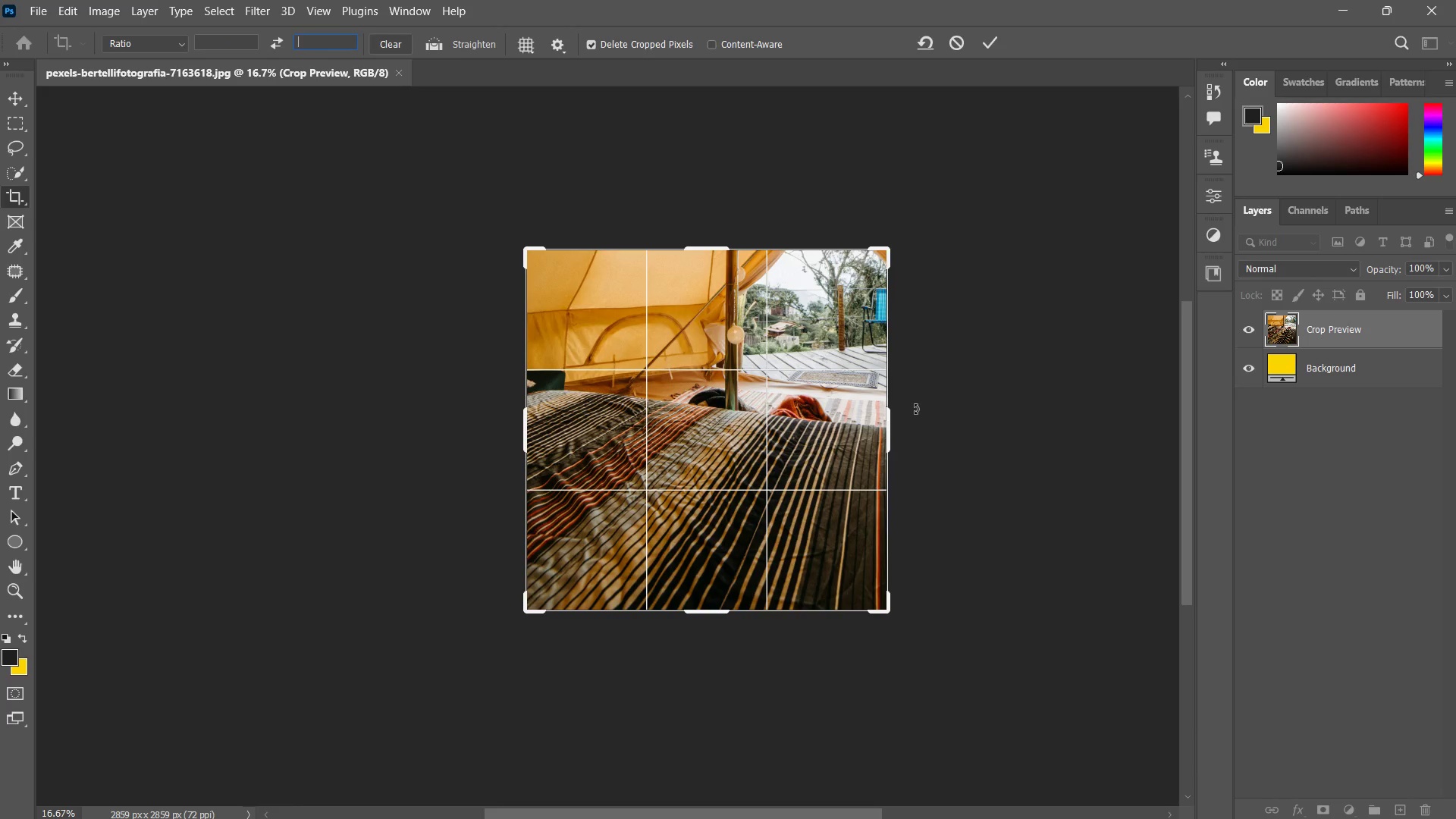 
left_click_drag(start_coordinate=[890, 424], to_coordinate=[1107, 441])
 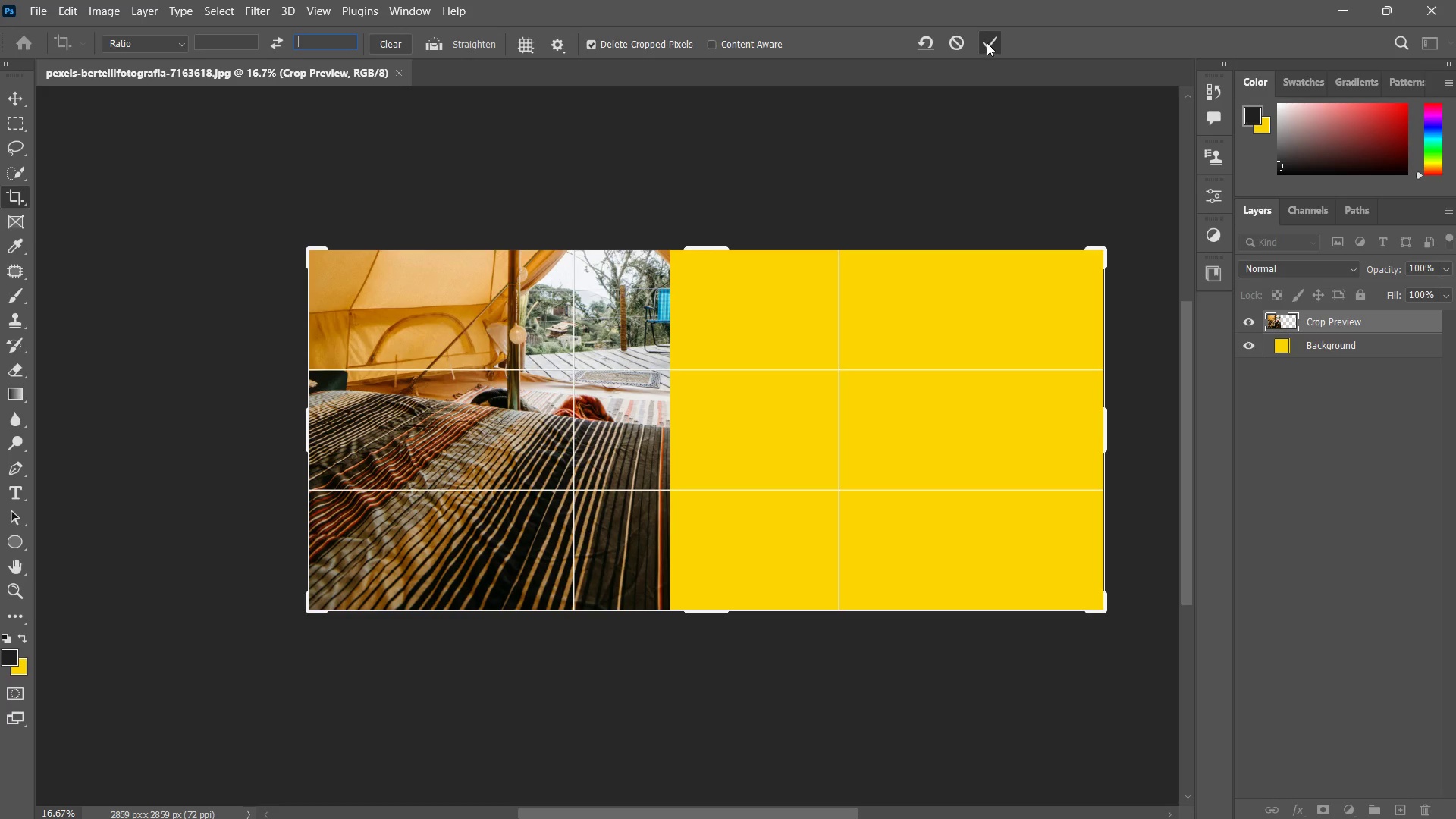 
key(Alt+Tab)
 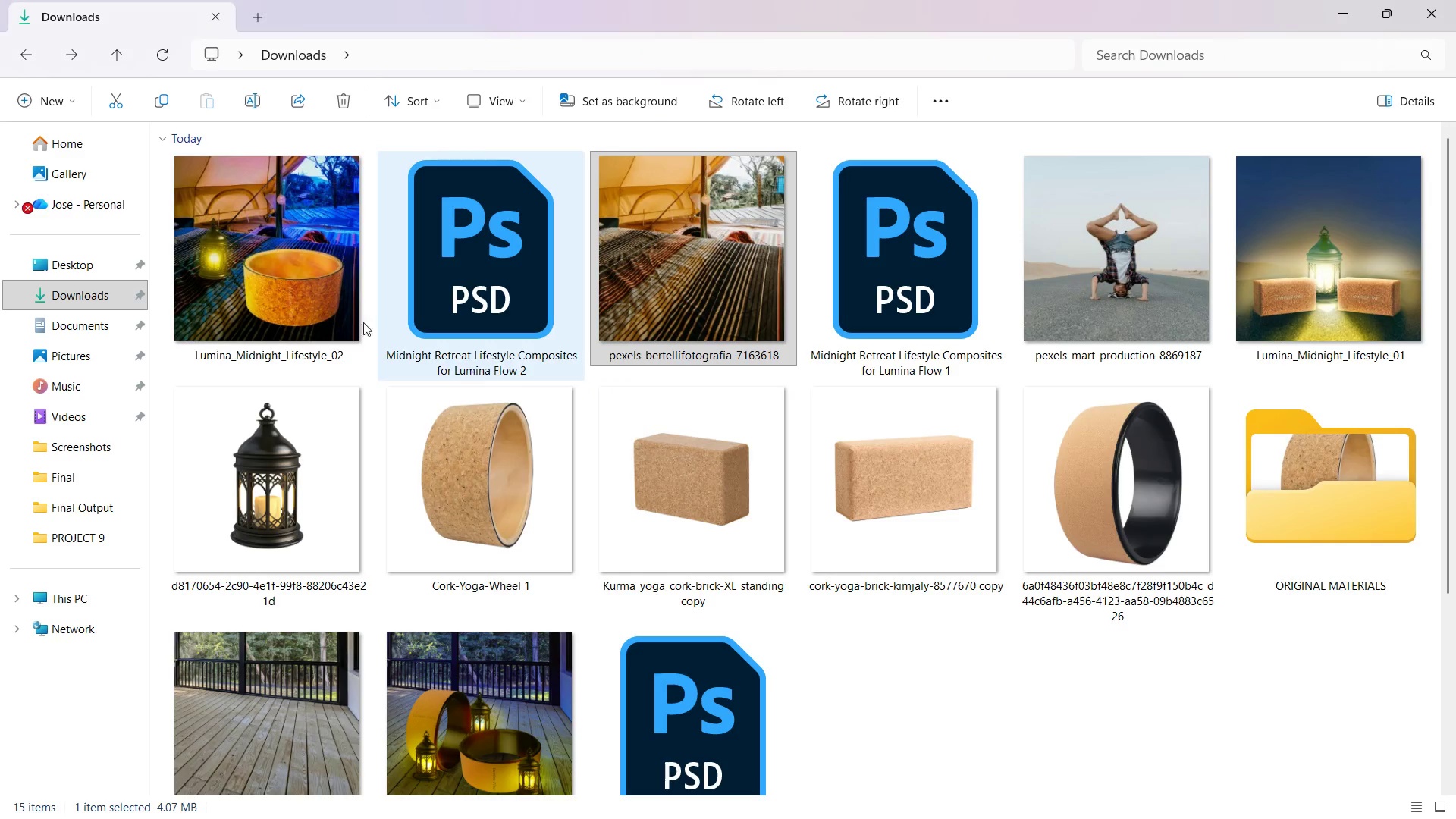 
left_click([325, 270])
 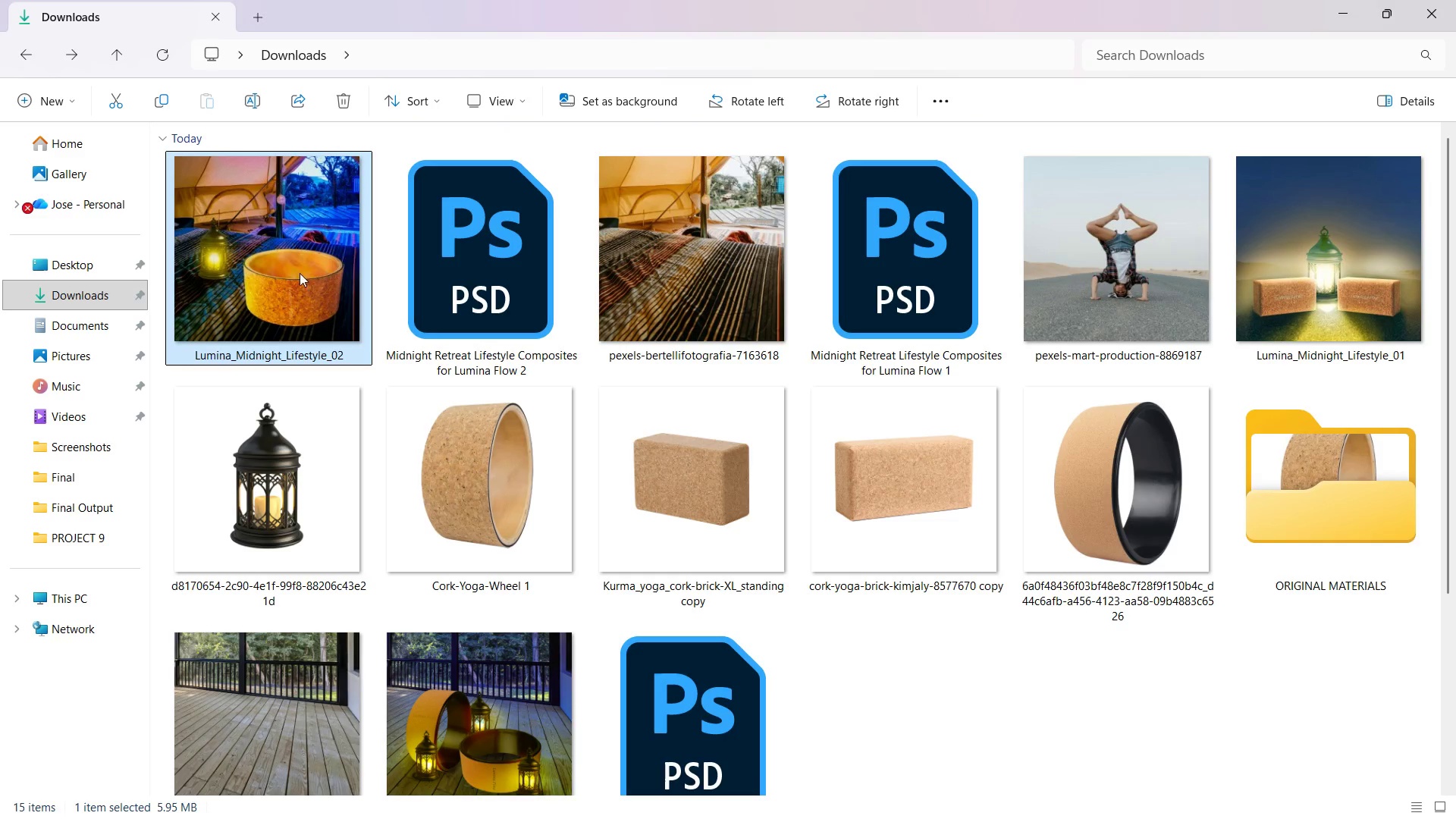 
right_click([217, 268])
 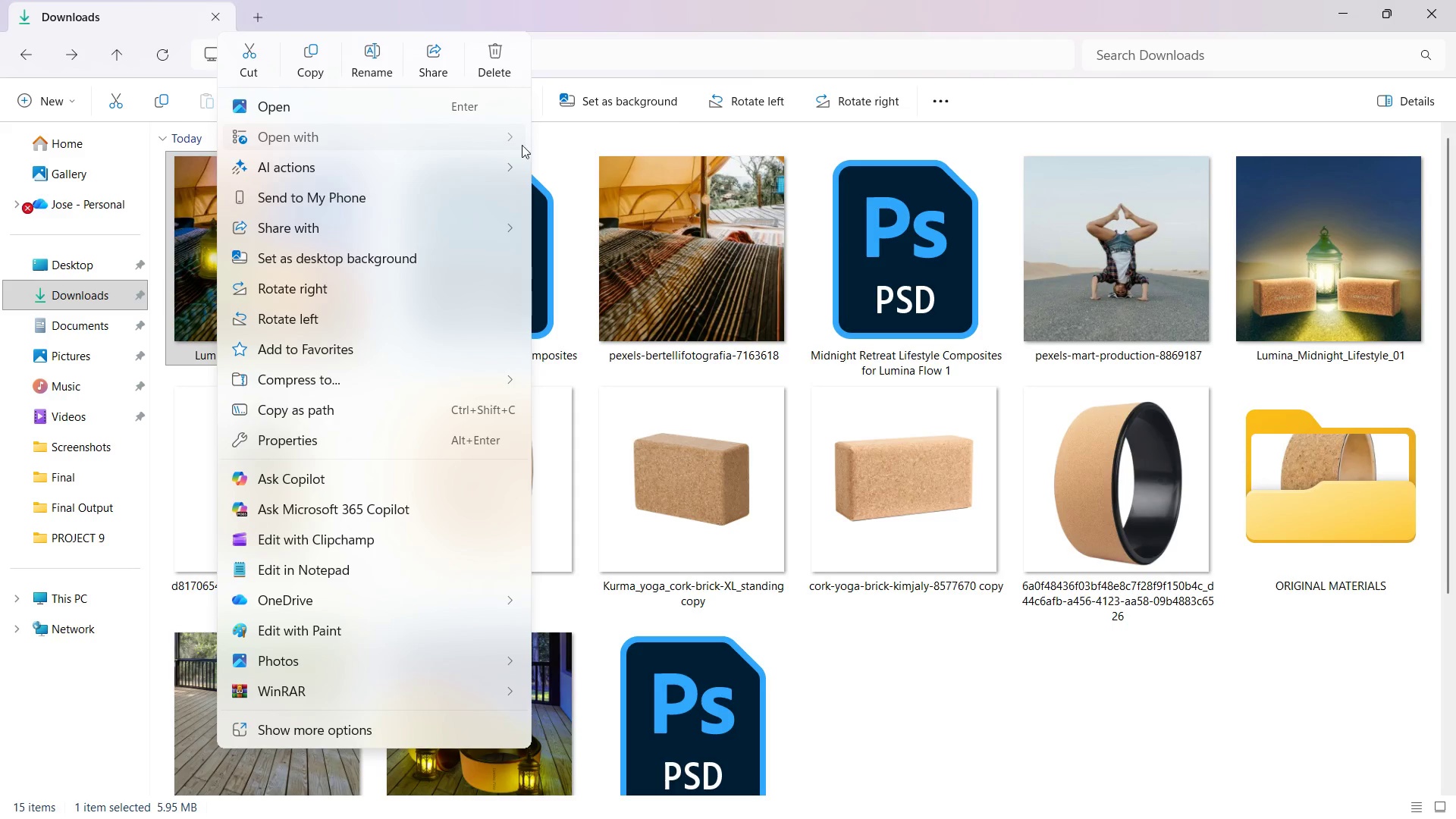 
left_click([595, 165])
 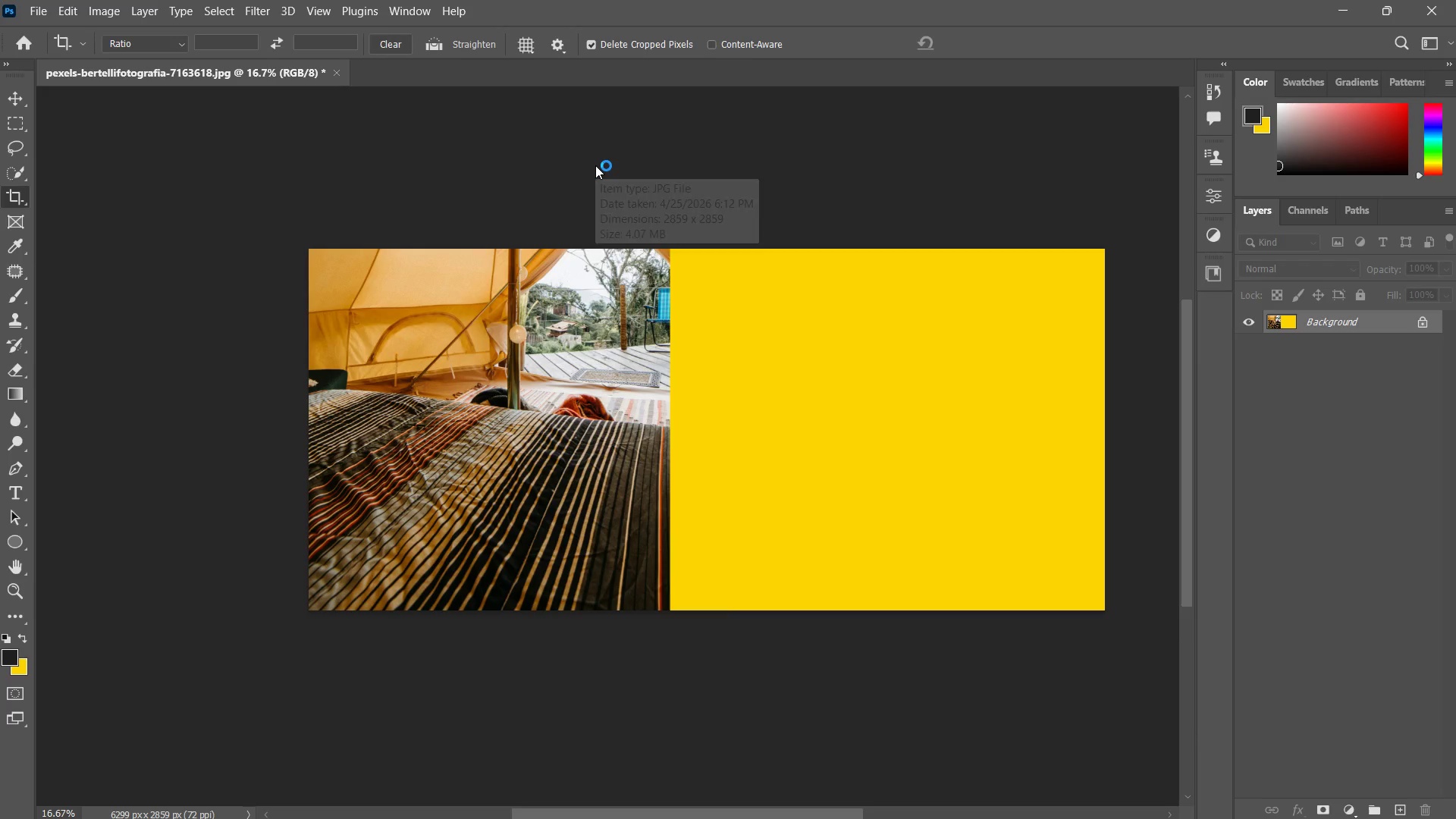 
key(Alt+AltLeft)
 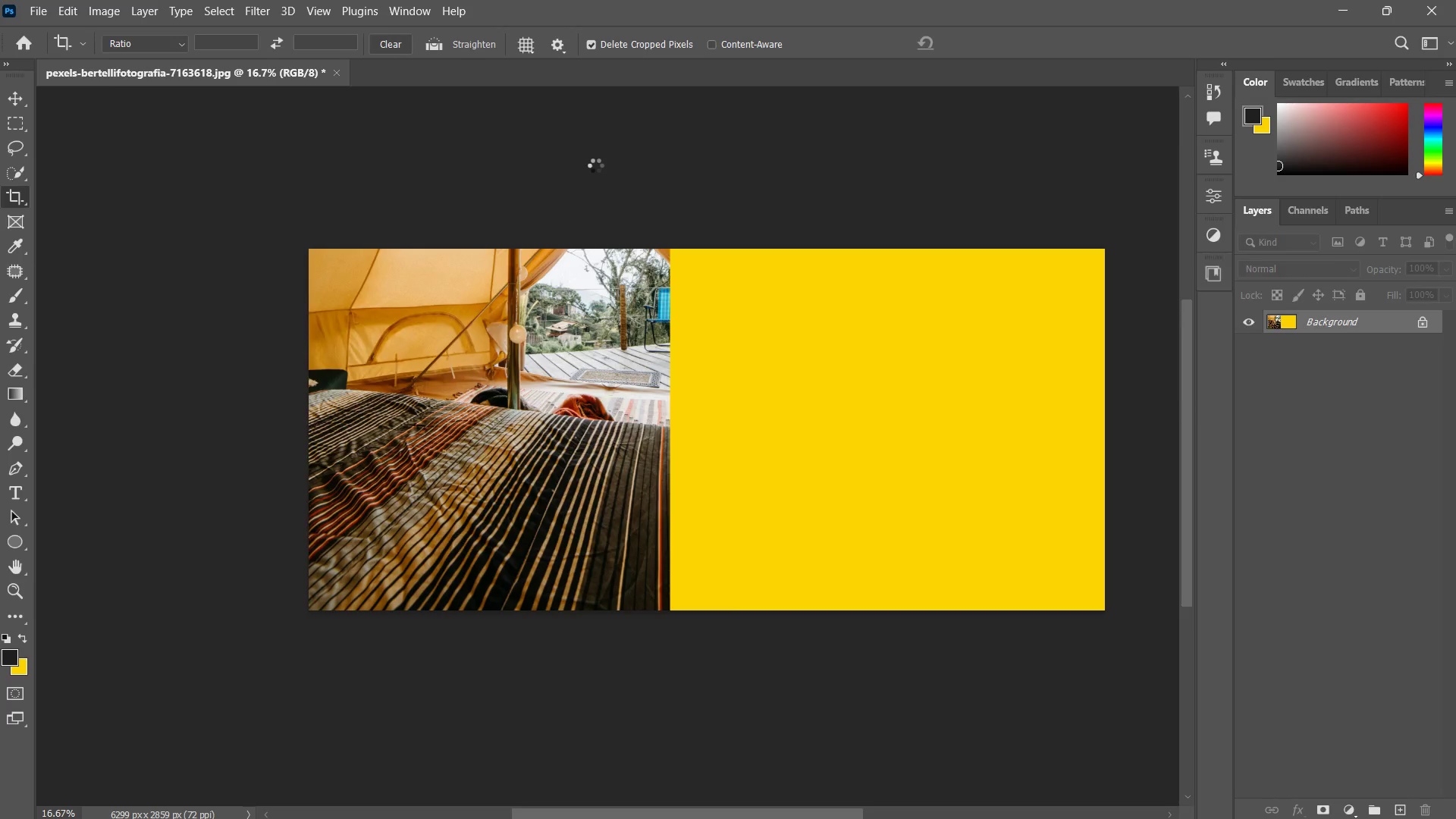 
key(Alt+Tab)
 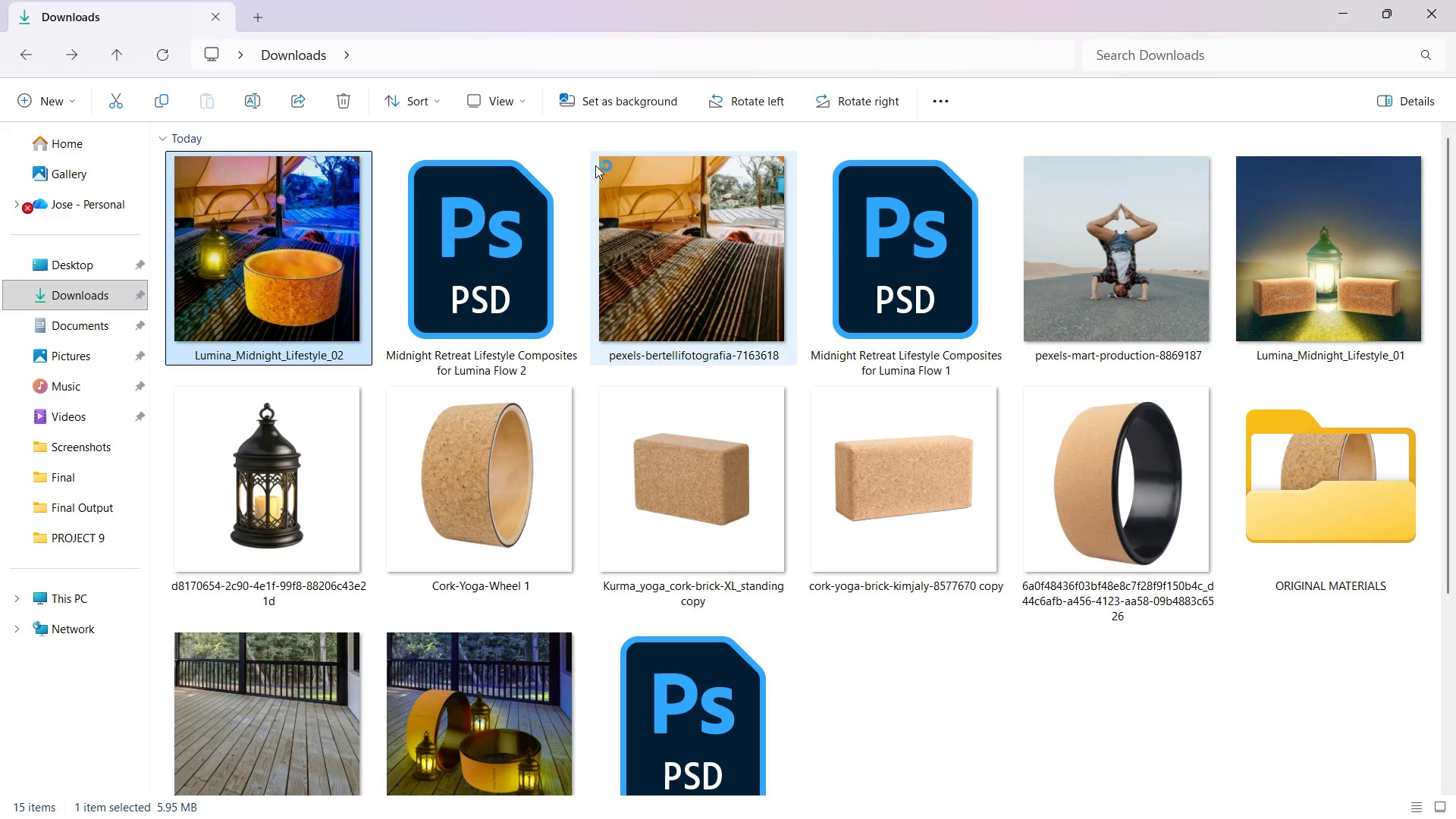 
key(F6)
 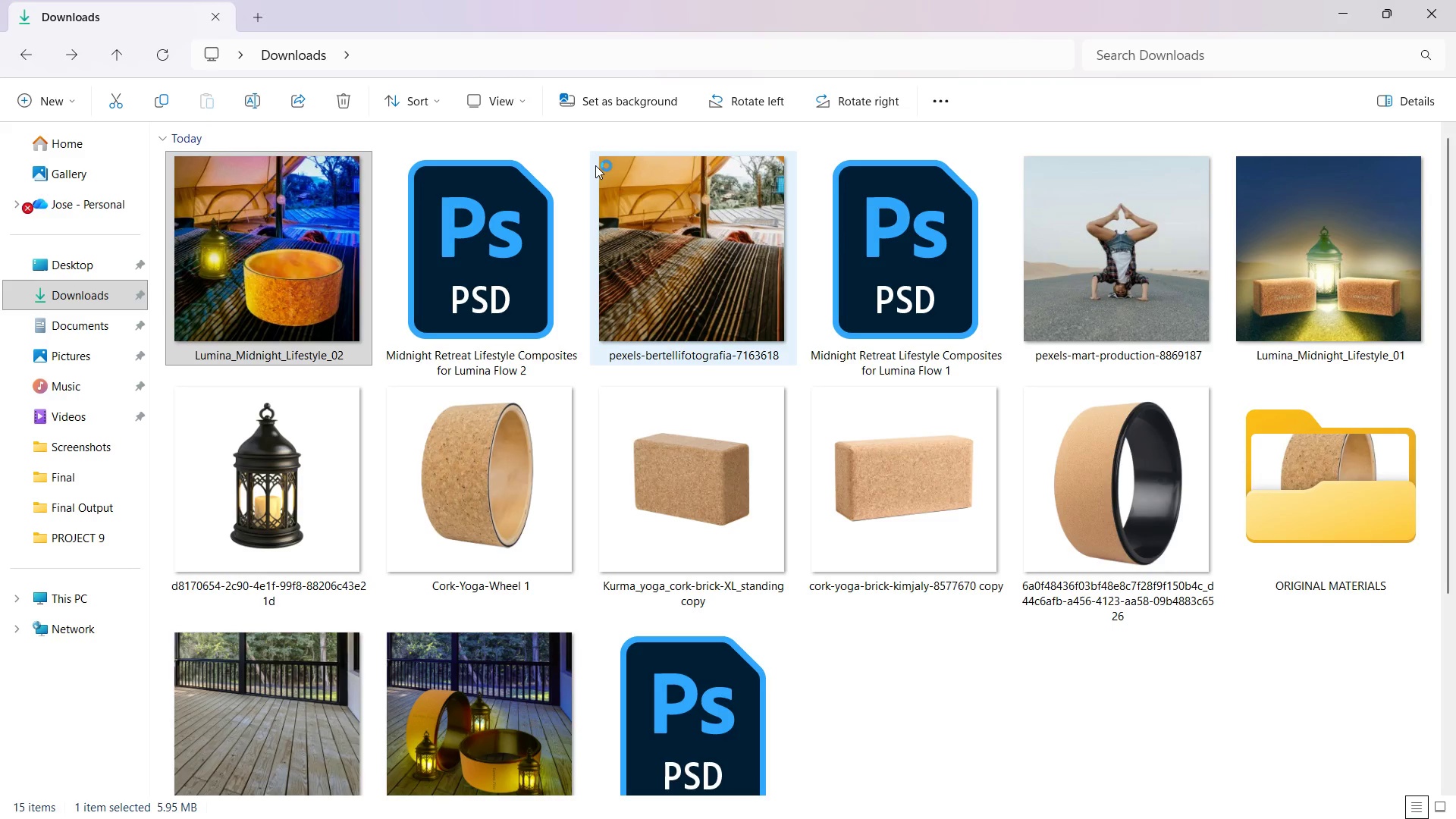 
key(F5)